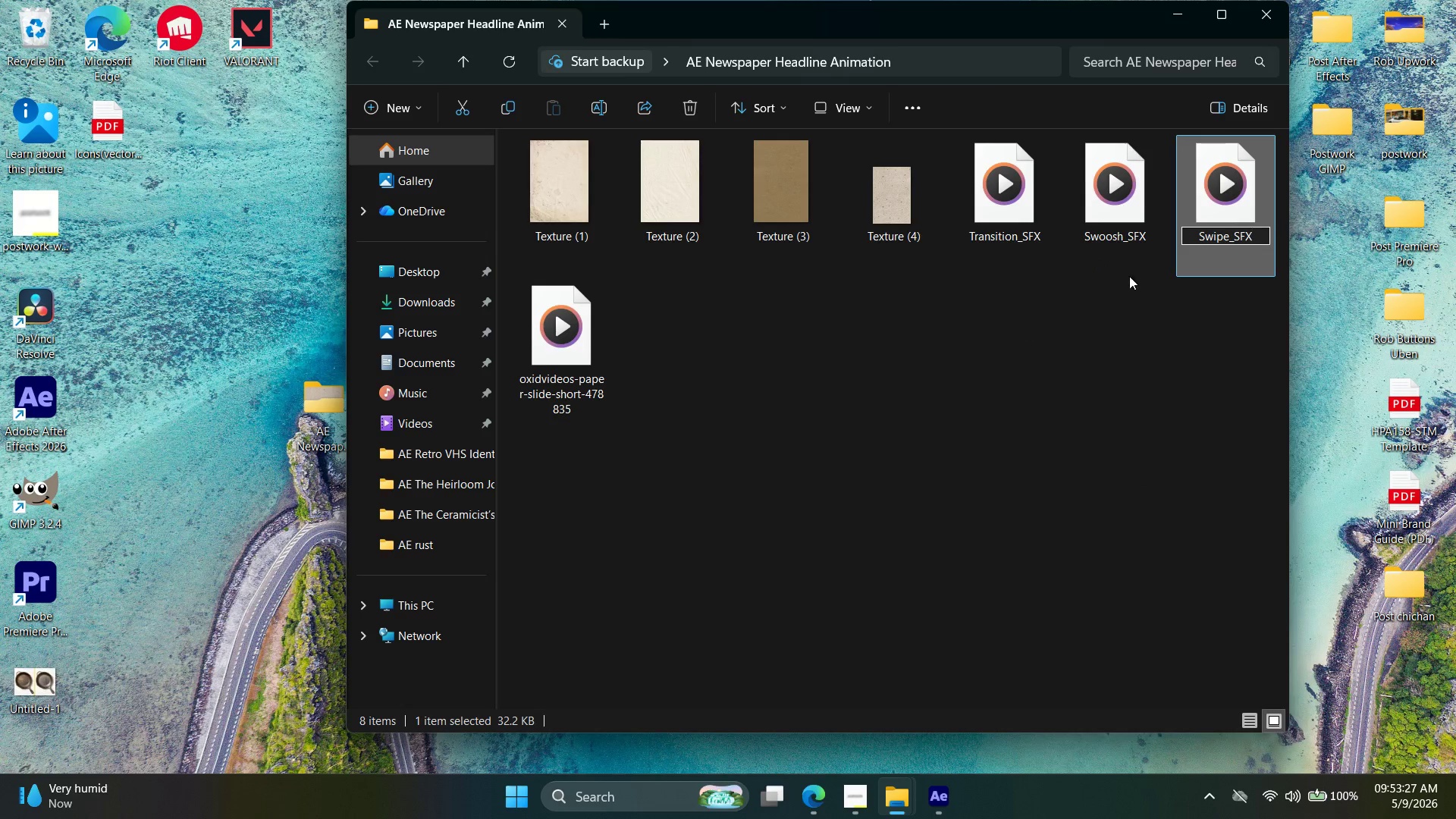 
double_click([584, 329])
 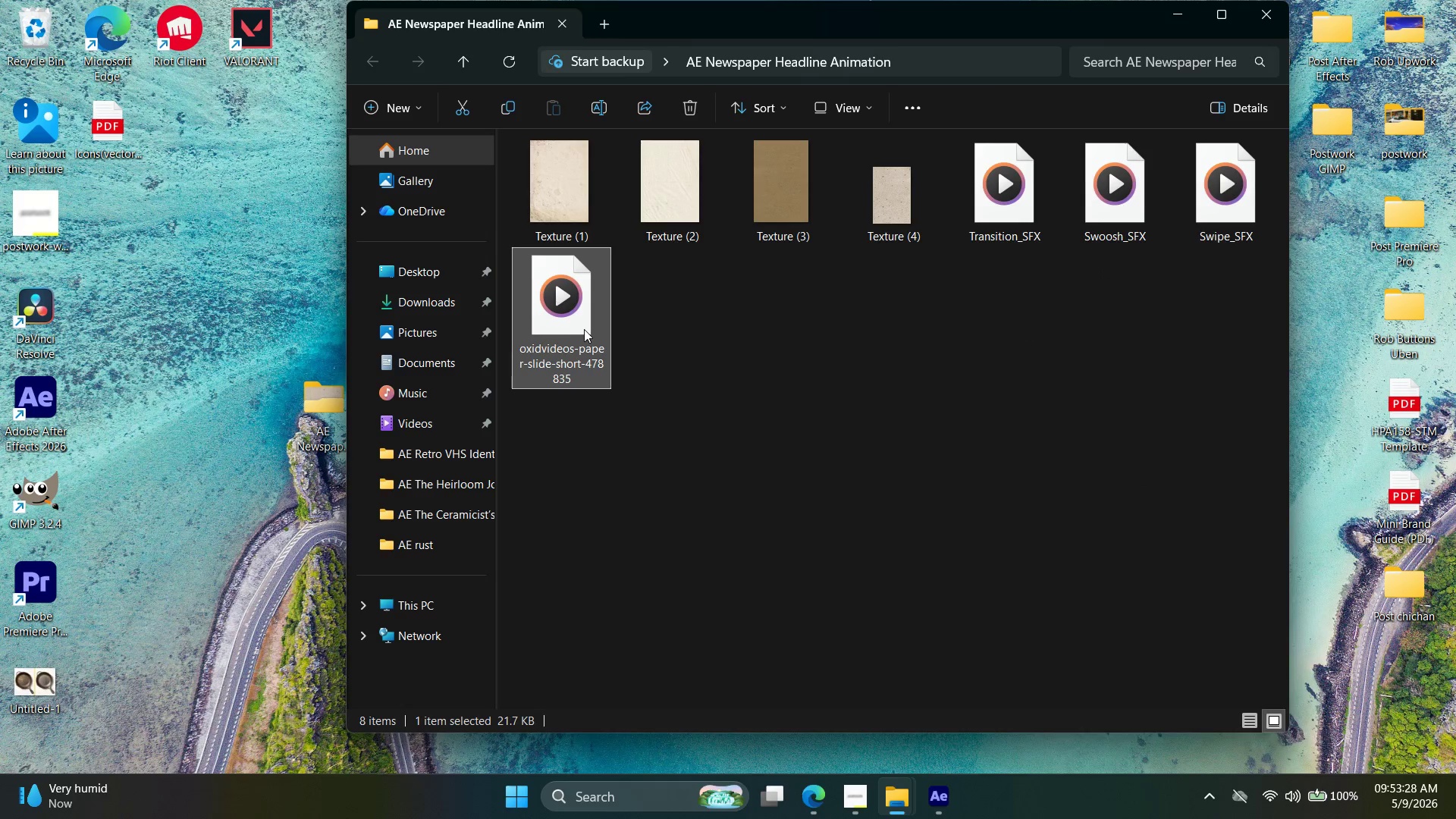 
right_click([583, 328])
 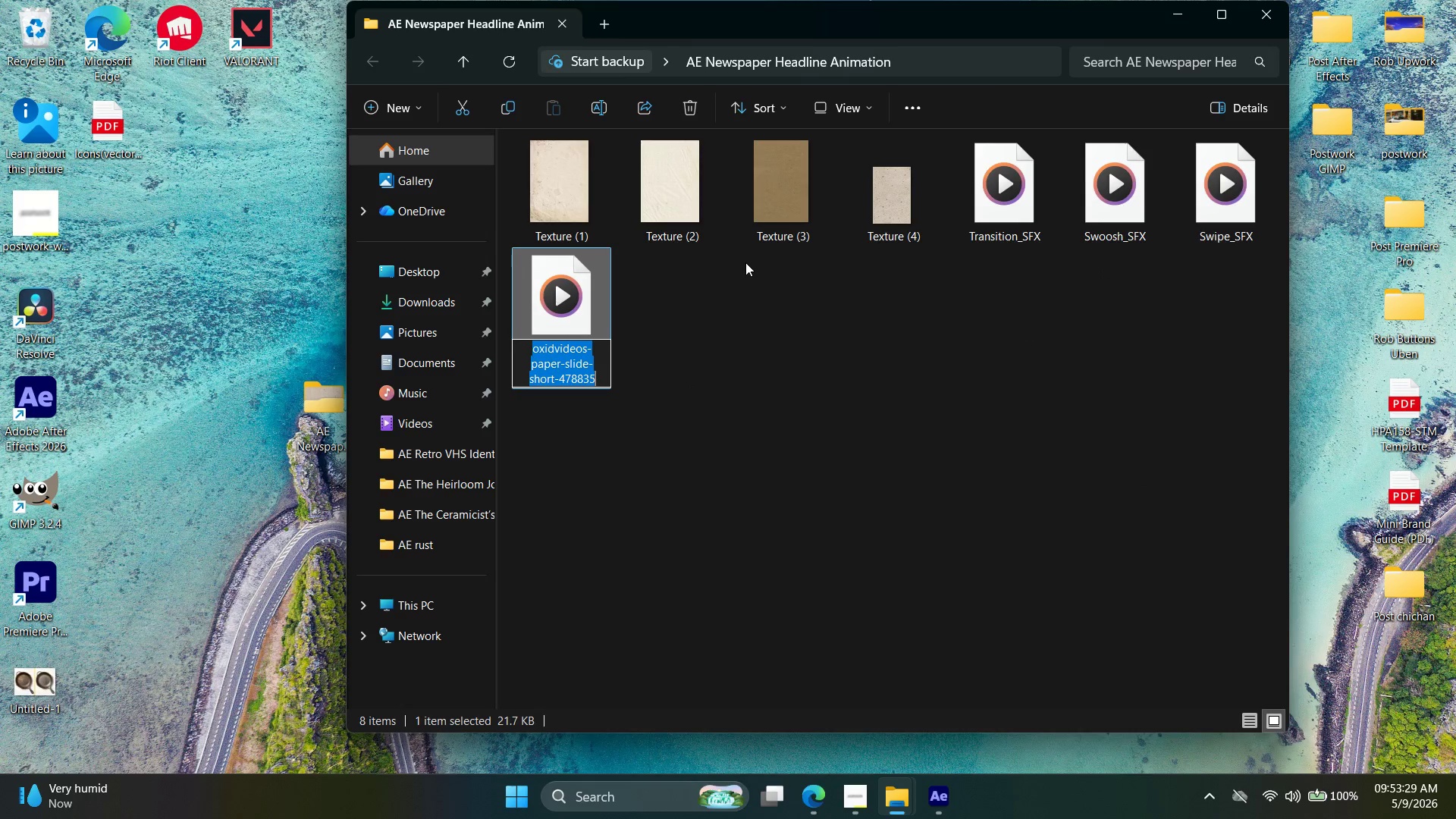 
hold_key(key=ShiftRight, duration=0.78)
 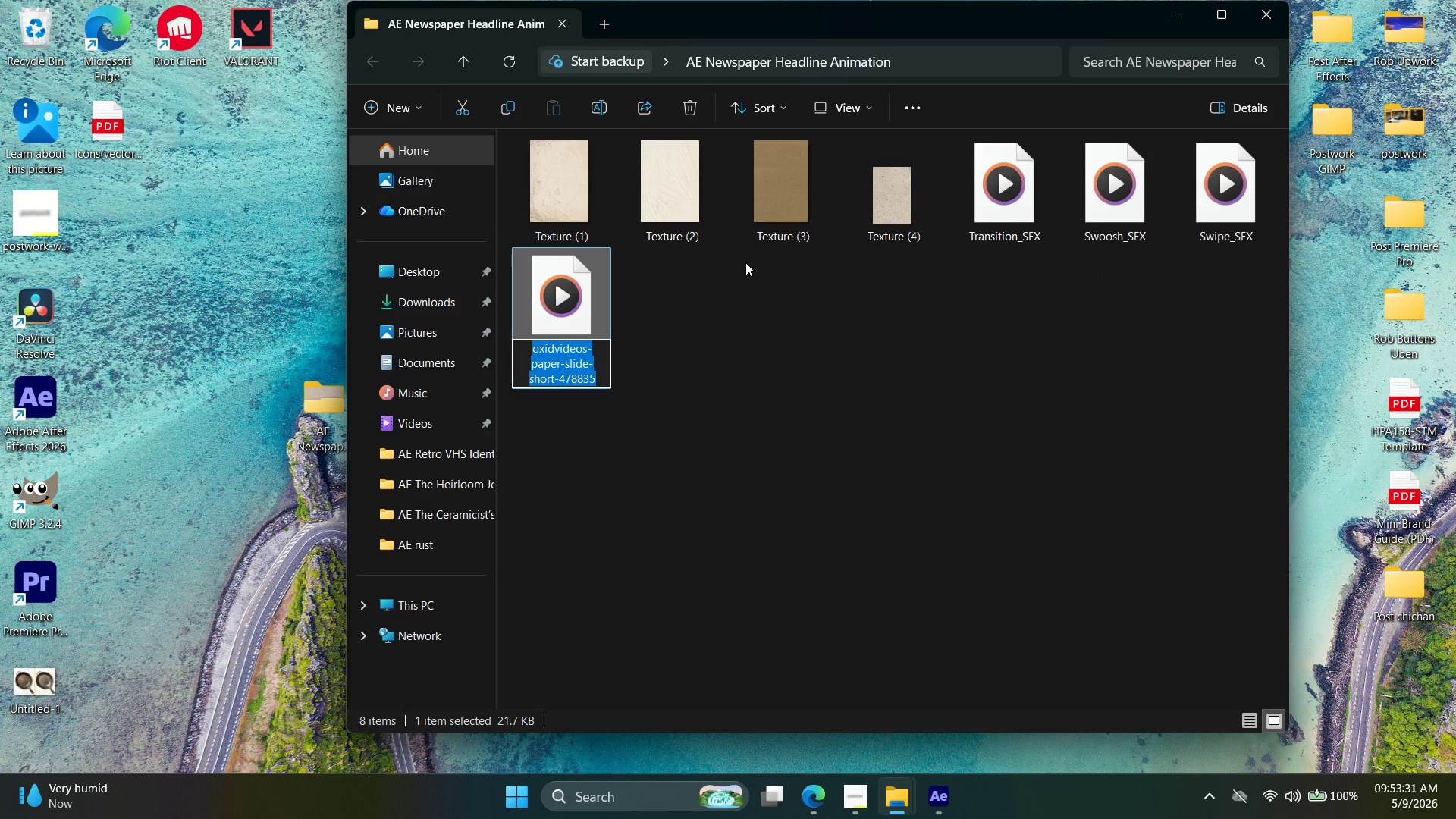 
type(pa)
key(Backspace)
key(Backspace)
type(paperslip)
key(Backspace)
key(Backspace)
key(Backspace)
key(Backspace)
type(Slide_SFX)
 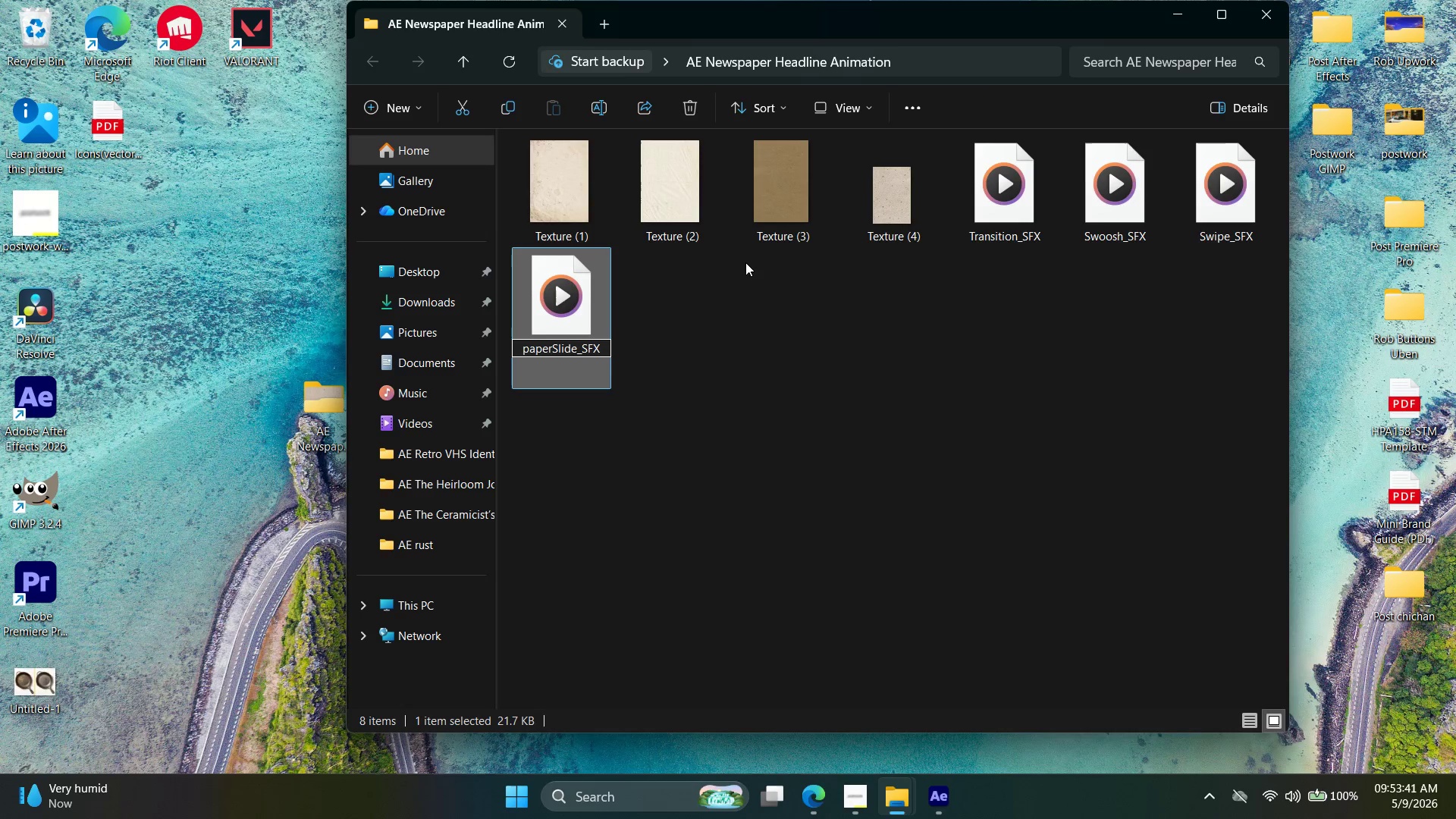 
wait(18.39)
 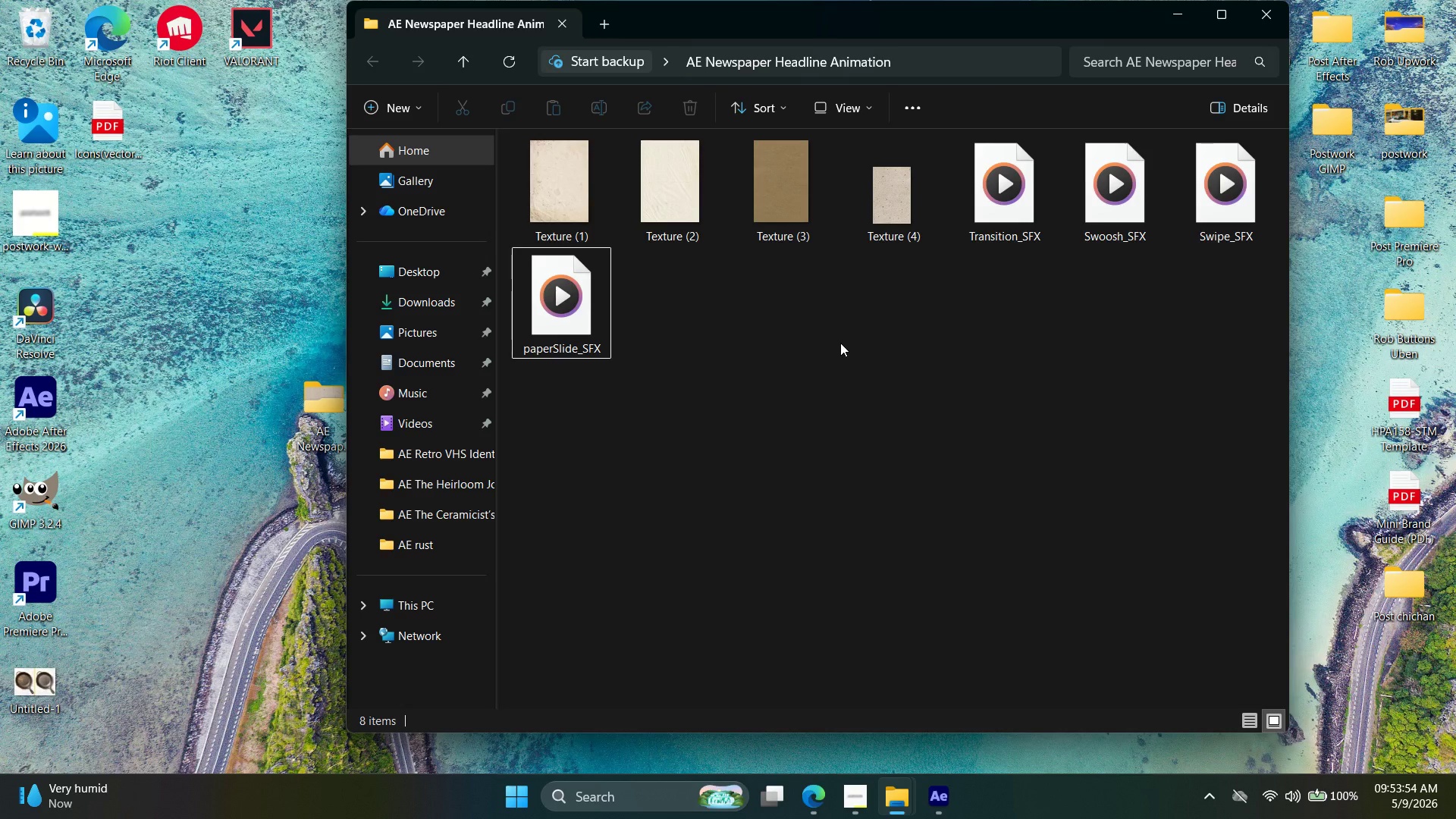 
left_click([400, 102])
 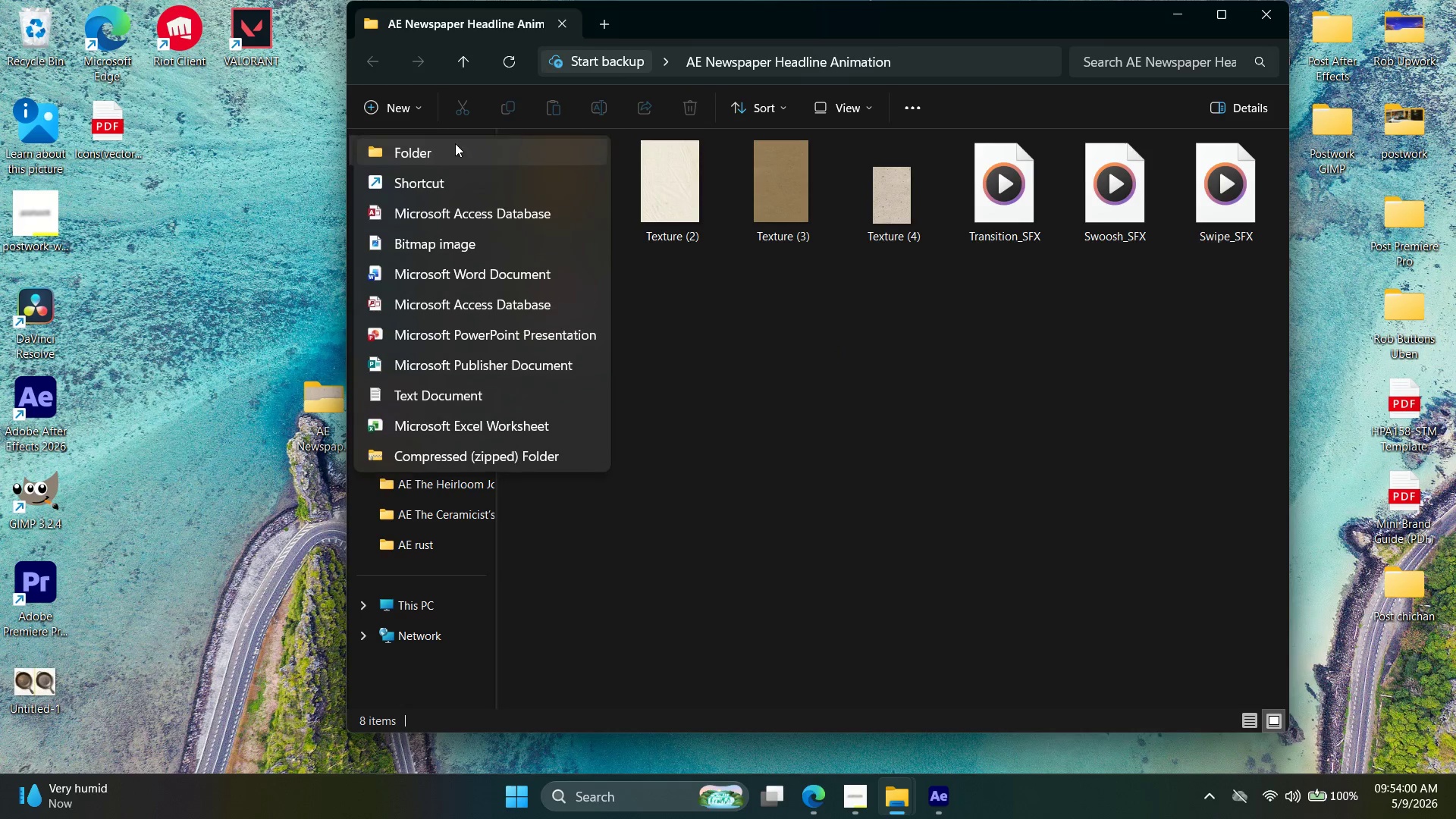 
left_click([452, 143])
 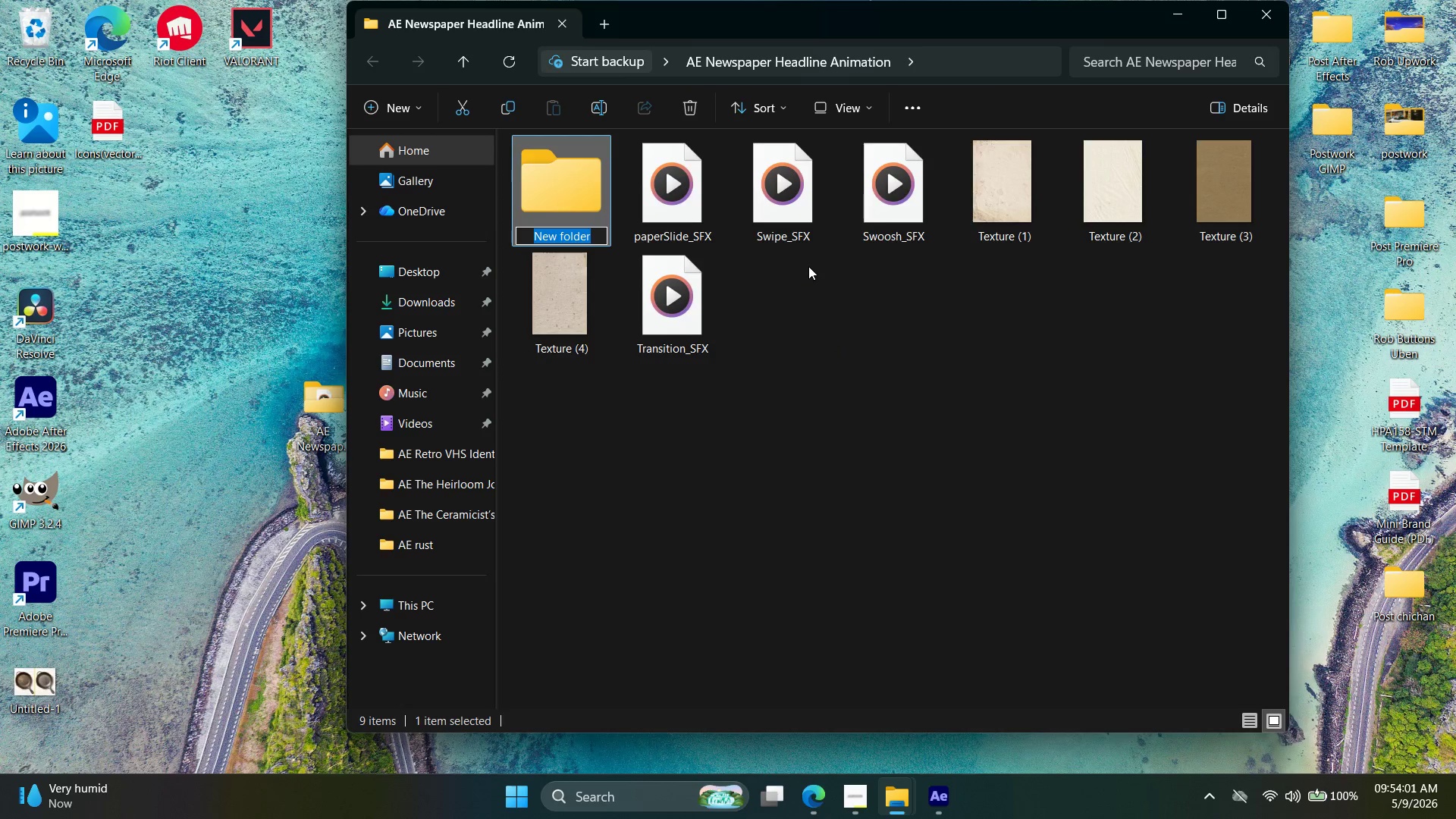 
type(Project AS)
key(Backspace)
type(ssets)
 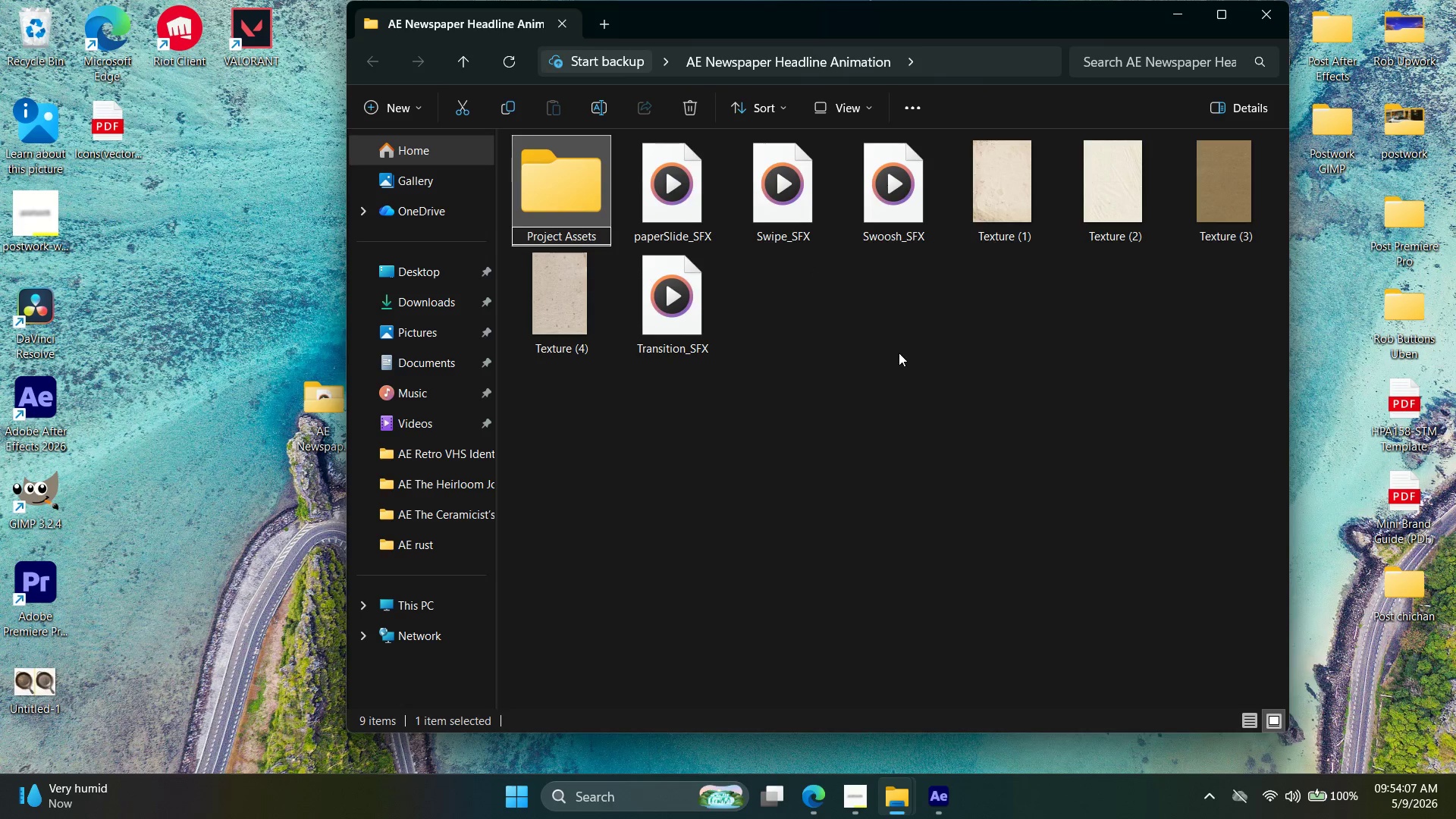 
left_click_drag(start_coordinate=[1201, 394], to_coordinate=[681, 172])
 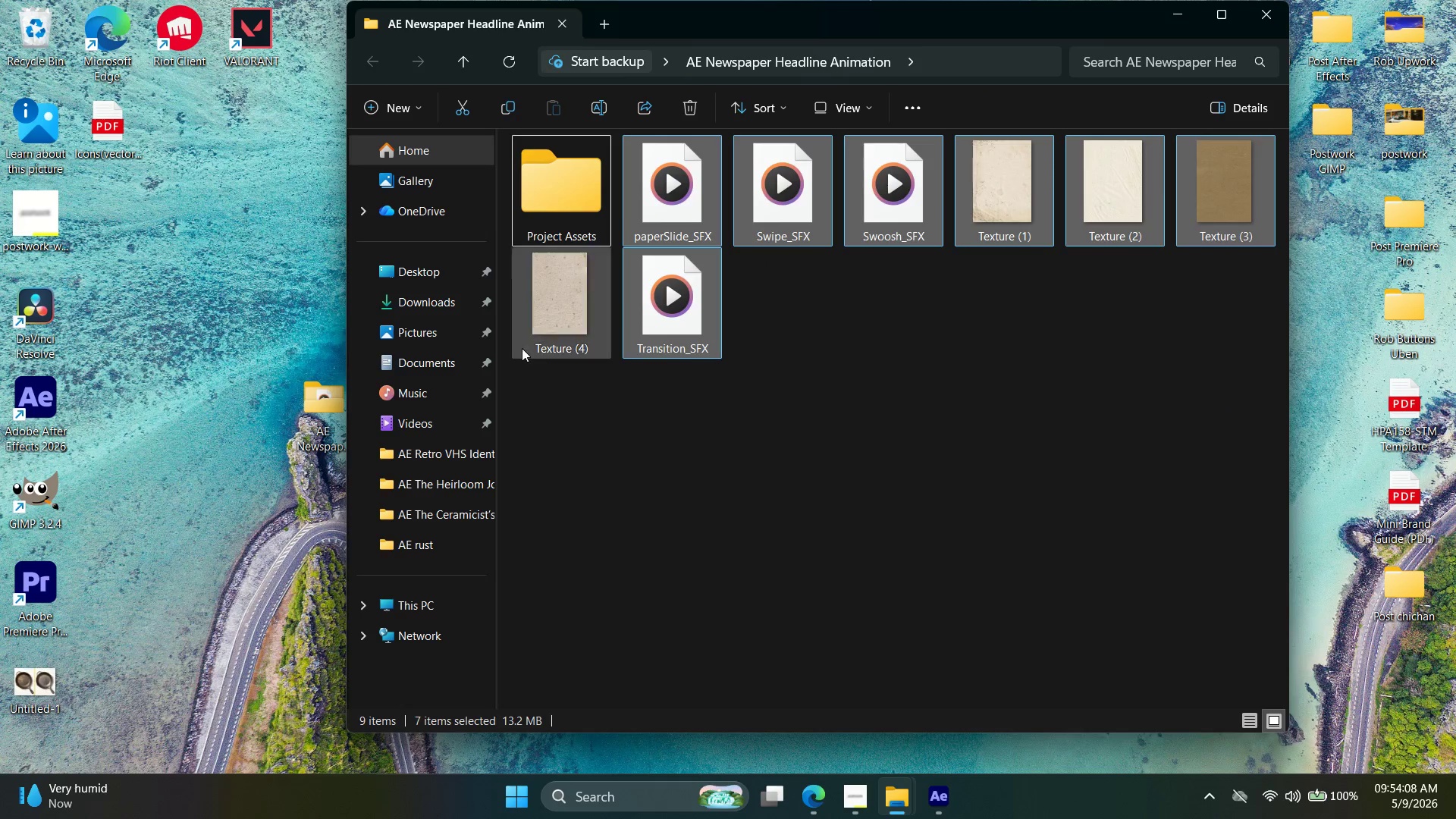 
hold_key(key=ShiftLeft, duration=0.45)
left_click([547, 312])
 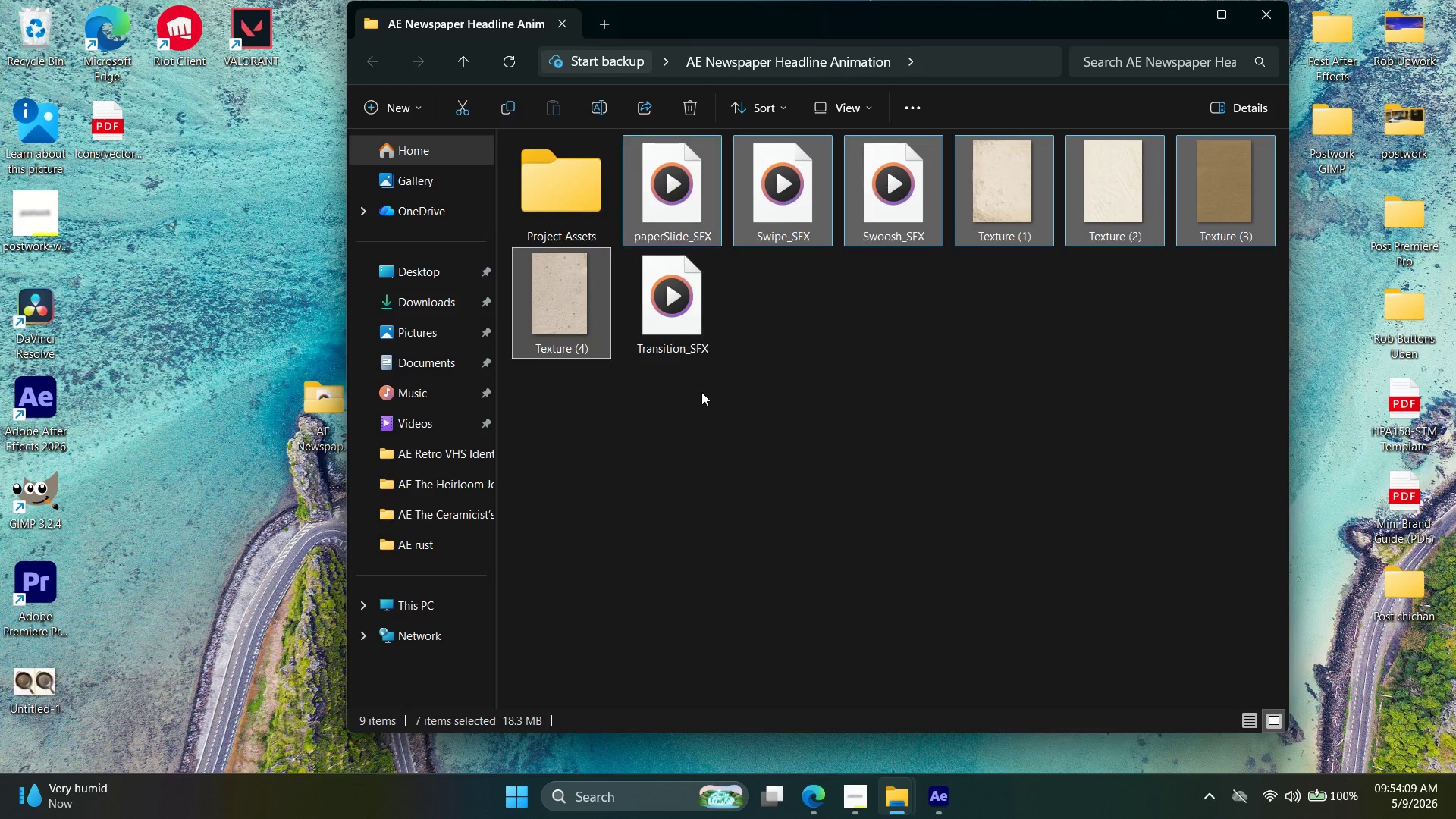 
left_click([704, 393])
 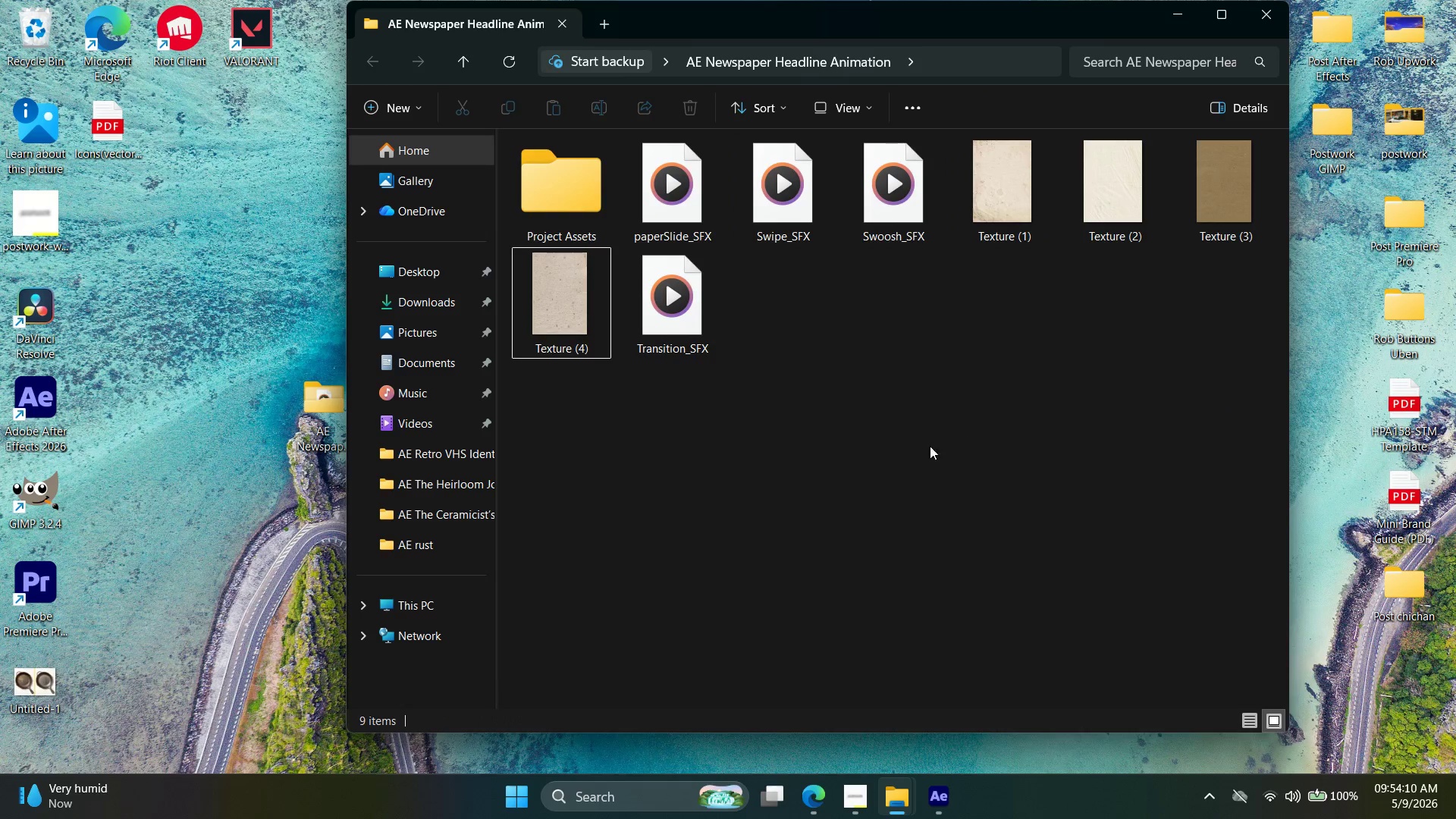 
left_click_drag(start_coordinate=[883, 450], to_coordinate=[512, 320])
 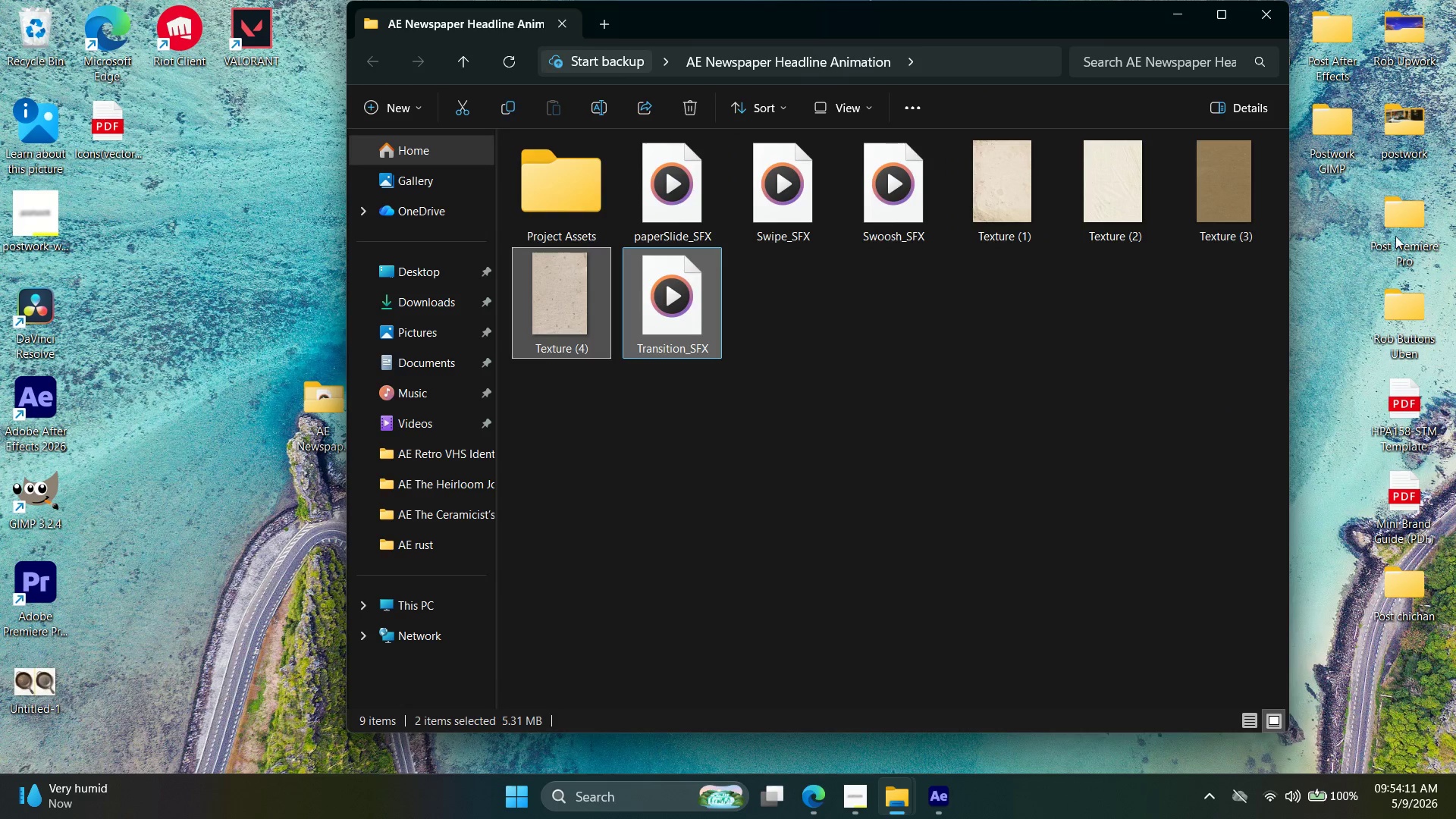 
key(Control+ControlLeft)
 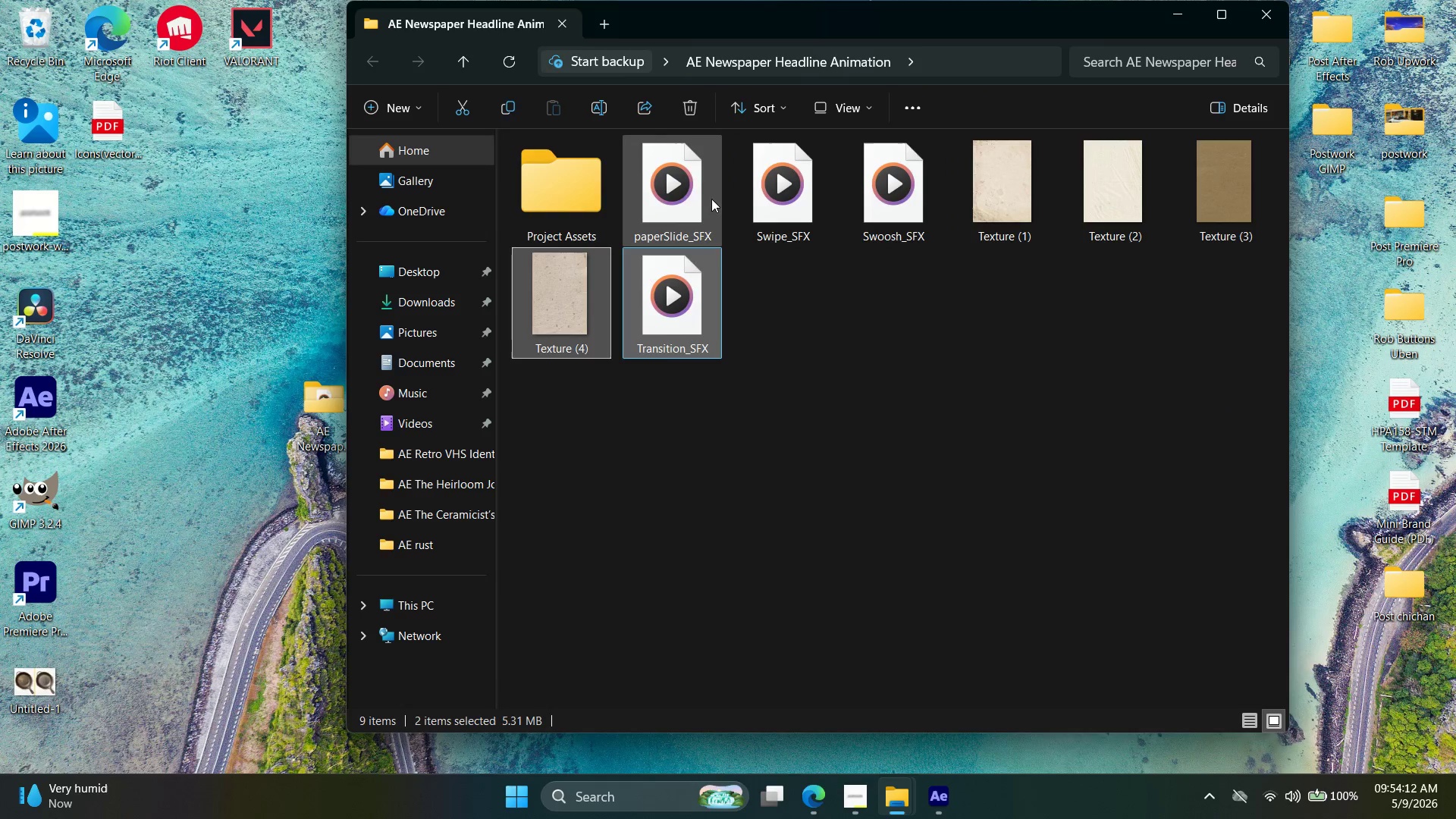 
key(Shift+ShiftLeft)
 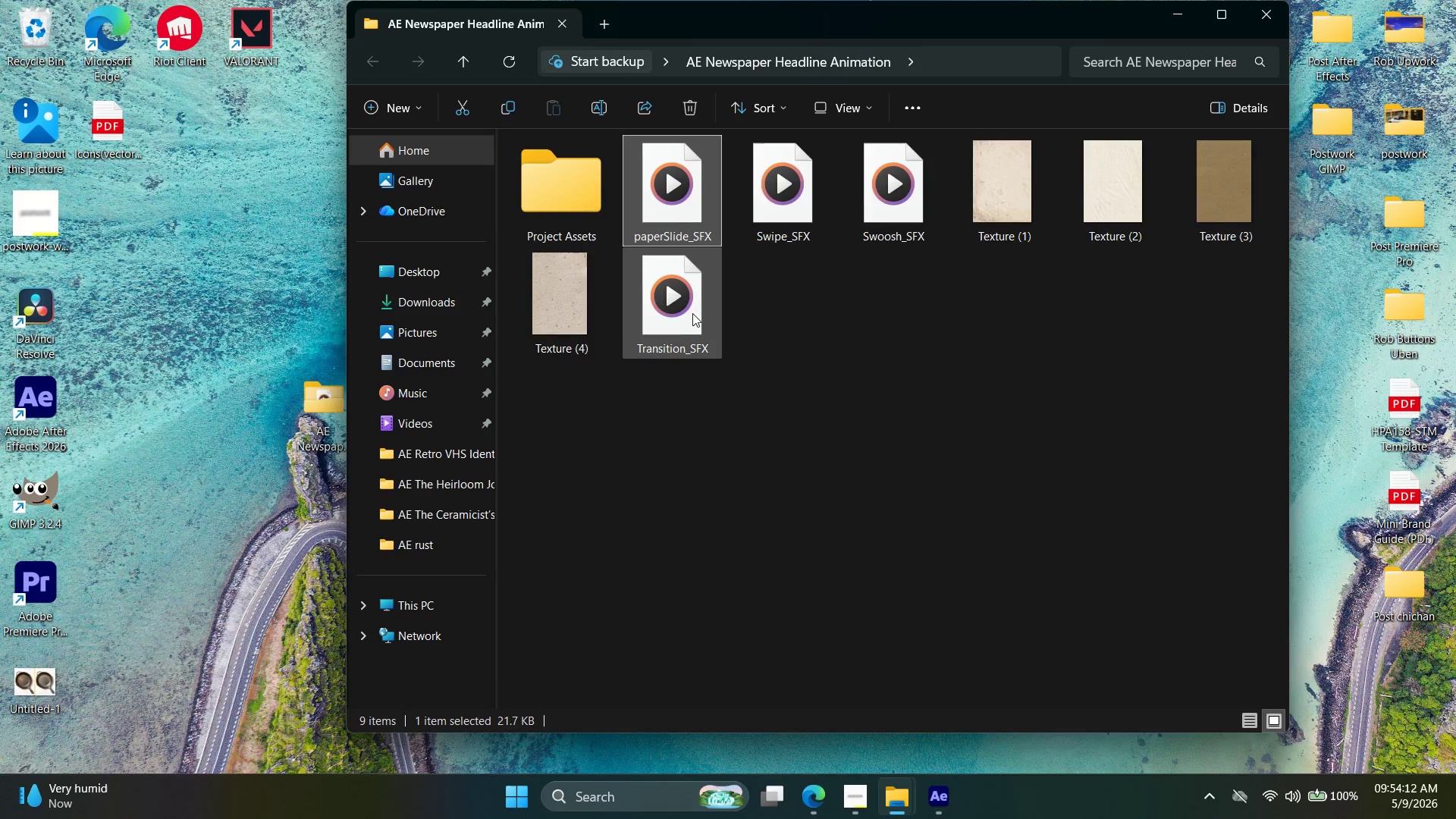 
double_click([692, 313])
 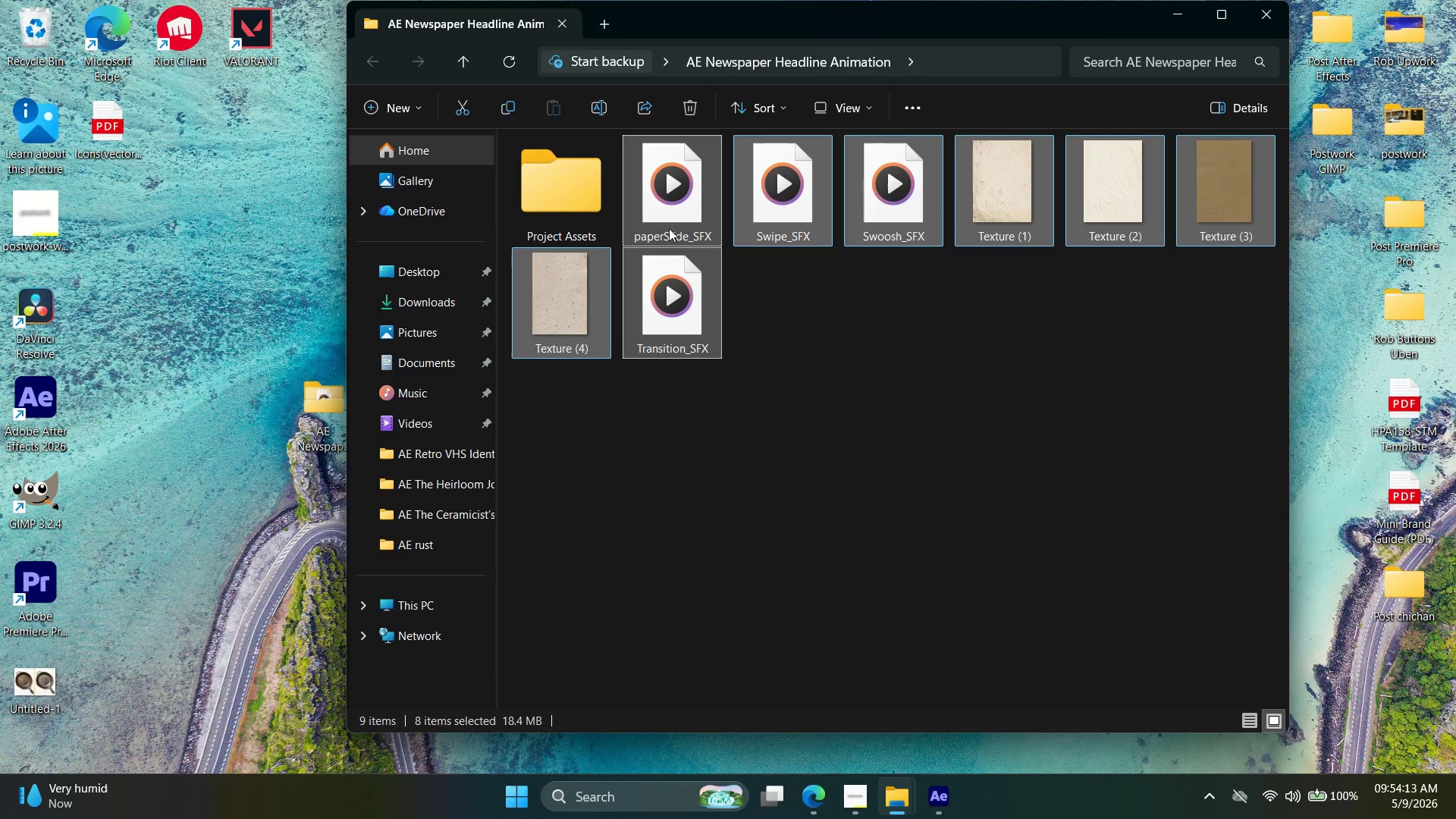 
left_click_drag(start_coordinate=[672, 215], to_coordinate=[562, 202])
 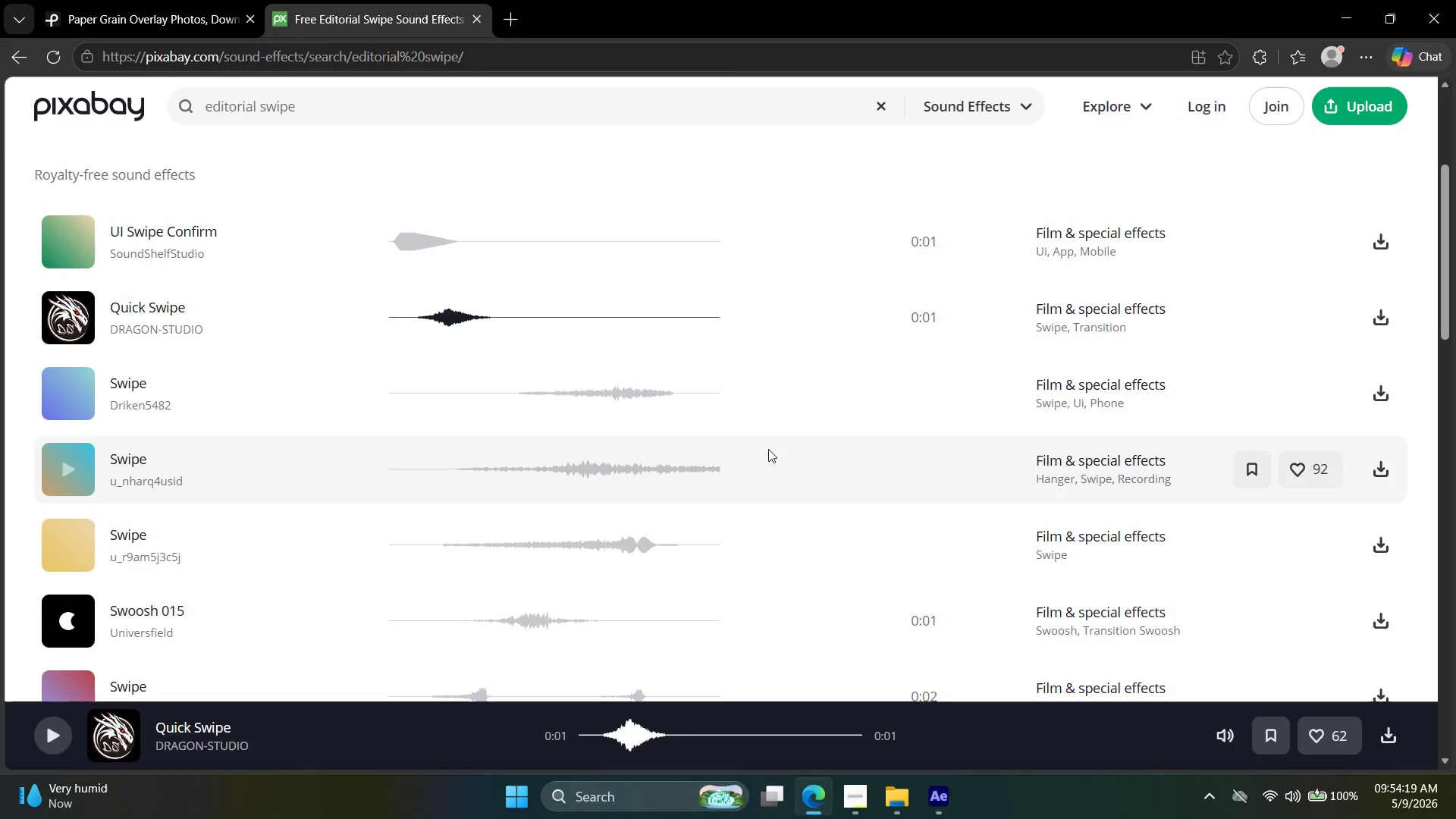 
wait(10.5)
 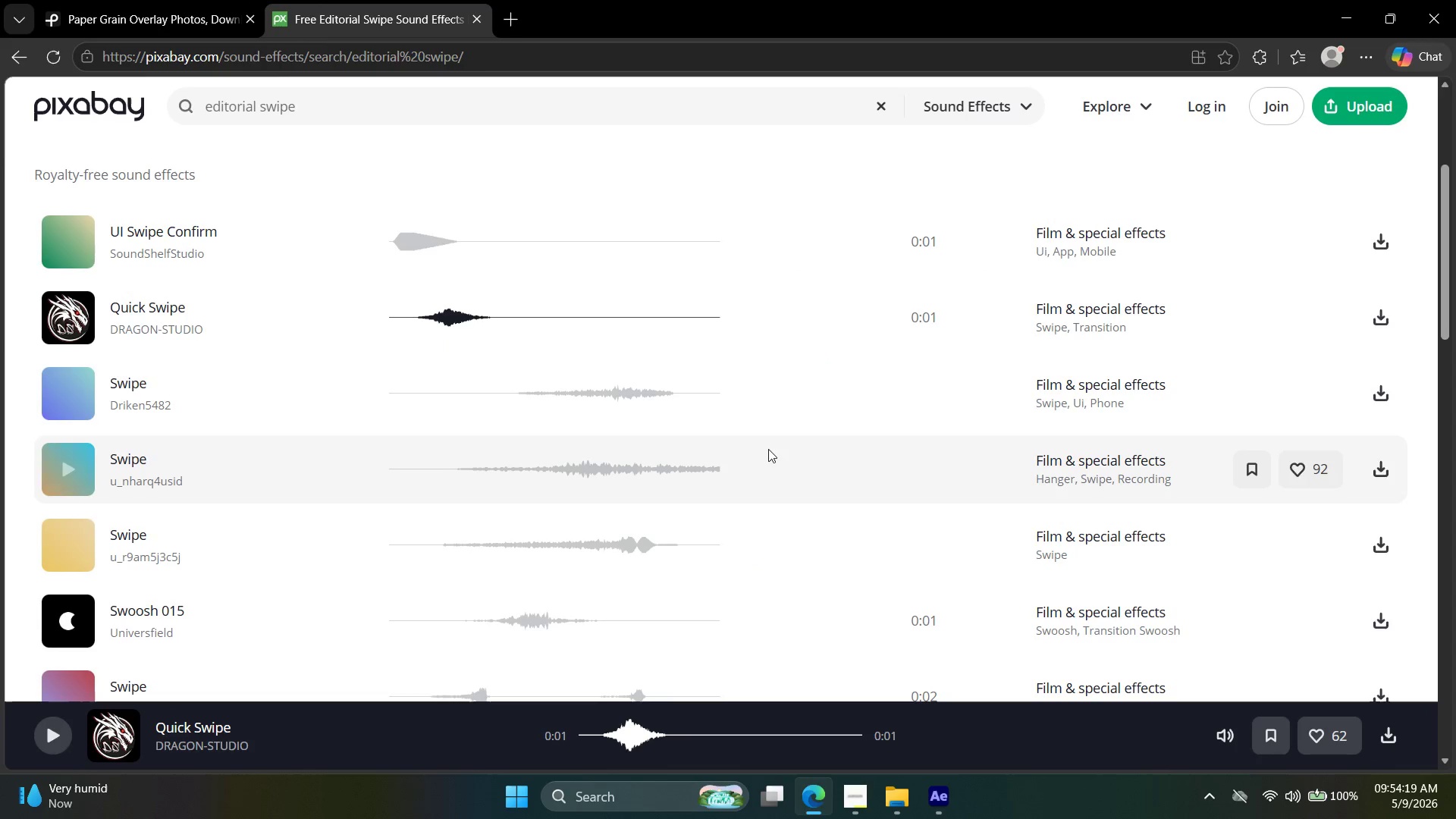 
left_click([67, 471])
 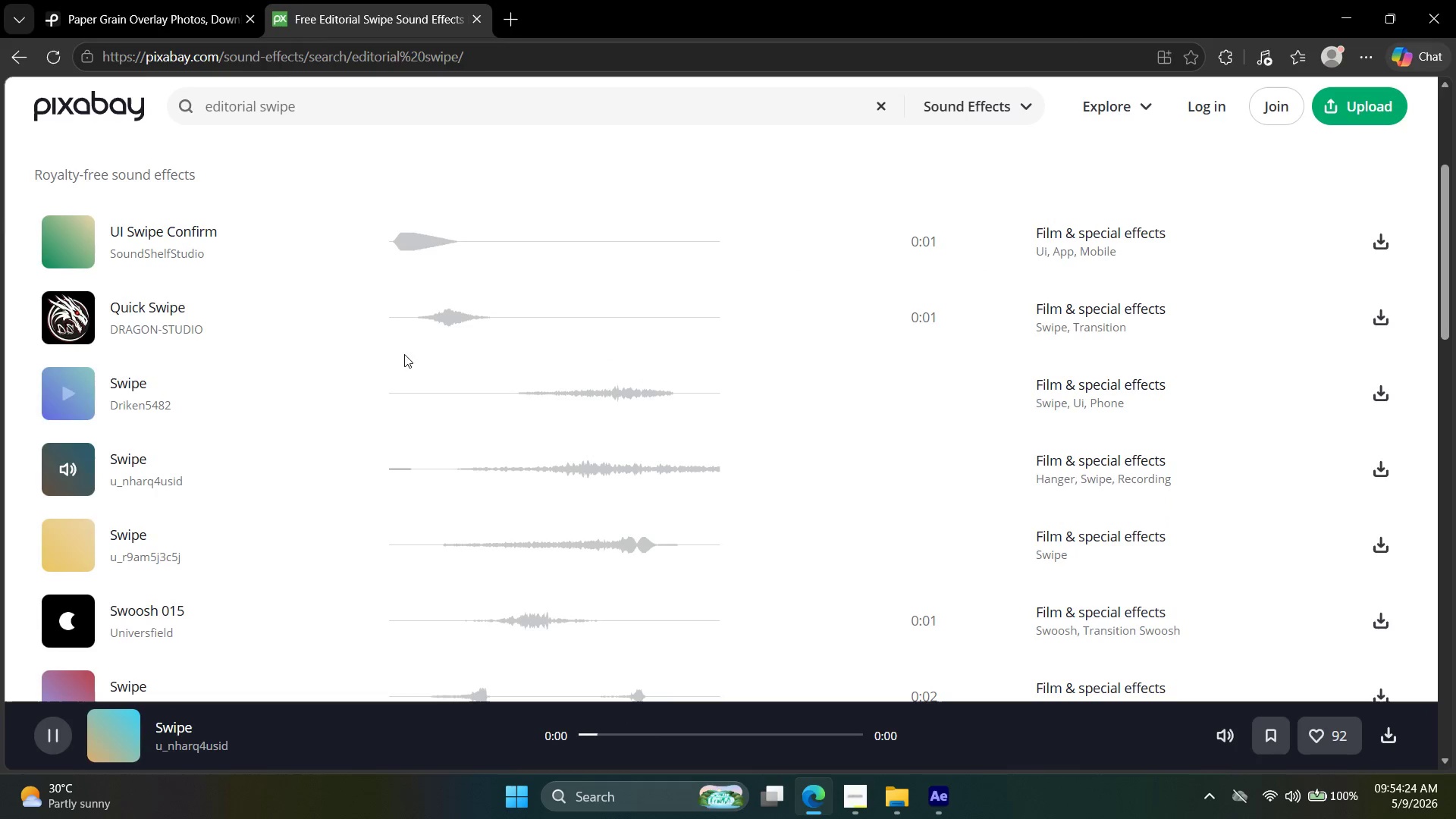 
scroll: coordinate [406, 357], scroll_direction: down, amount: 1.0
 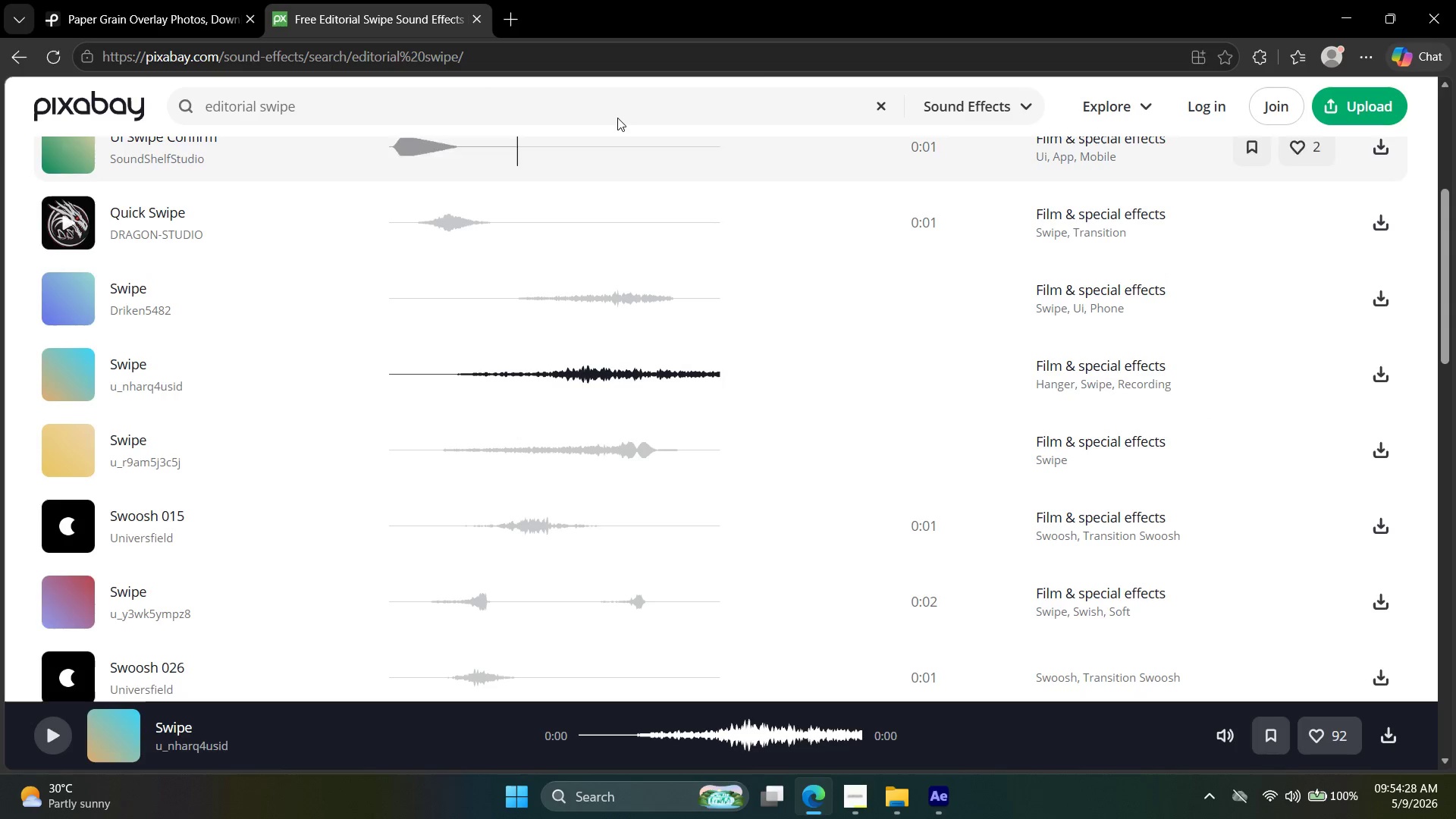 
left_click([81, 112])
 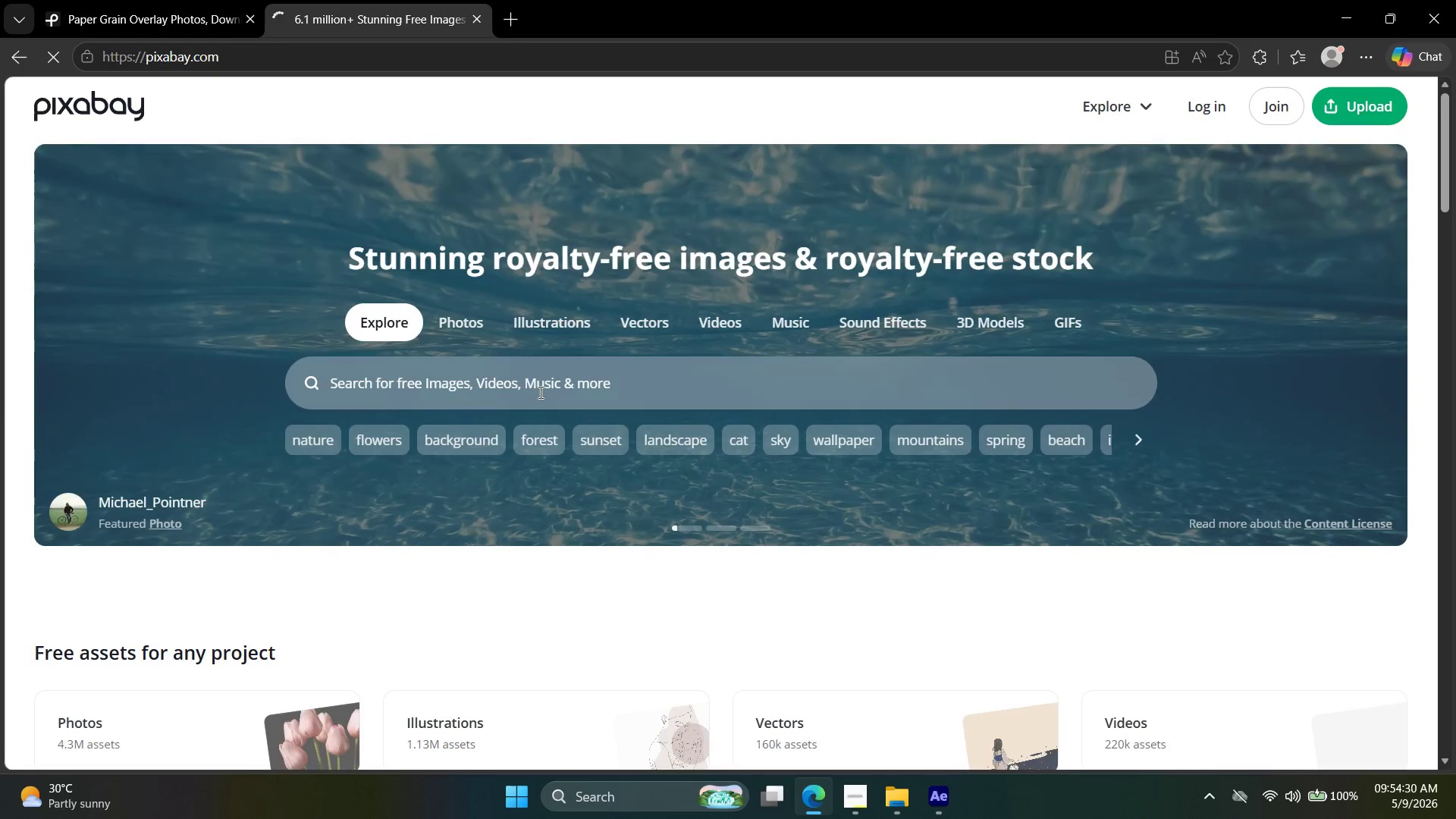 
left_click([541, 390])
 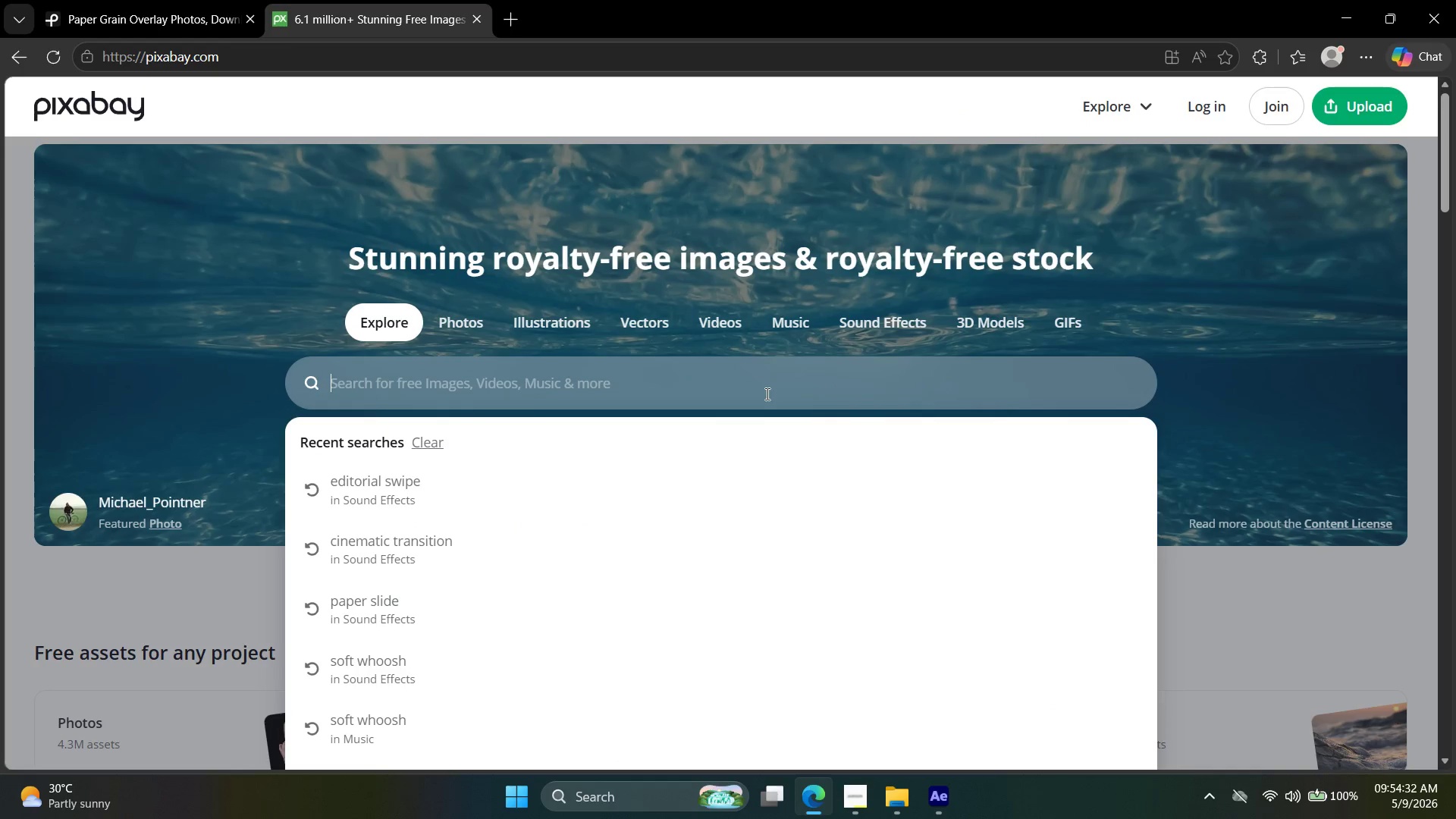 
left_click([785, 321])
 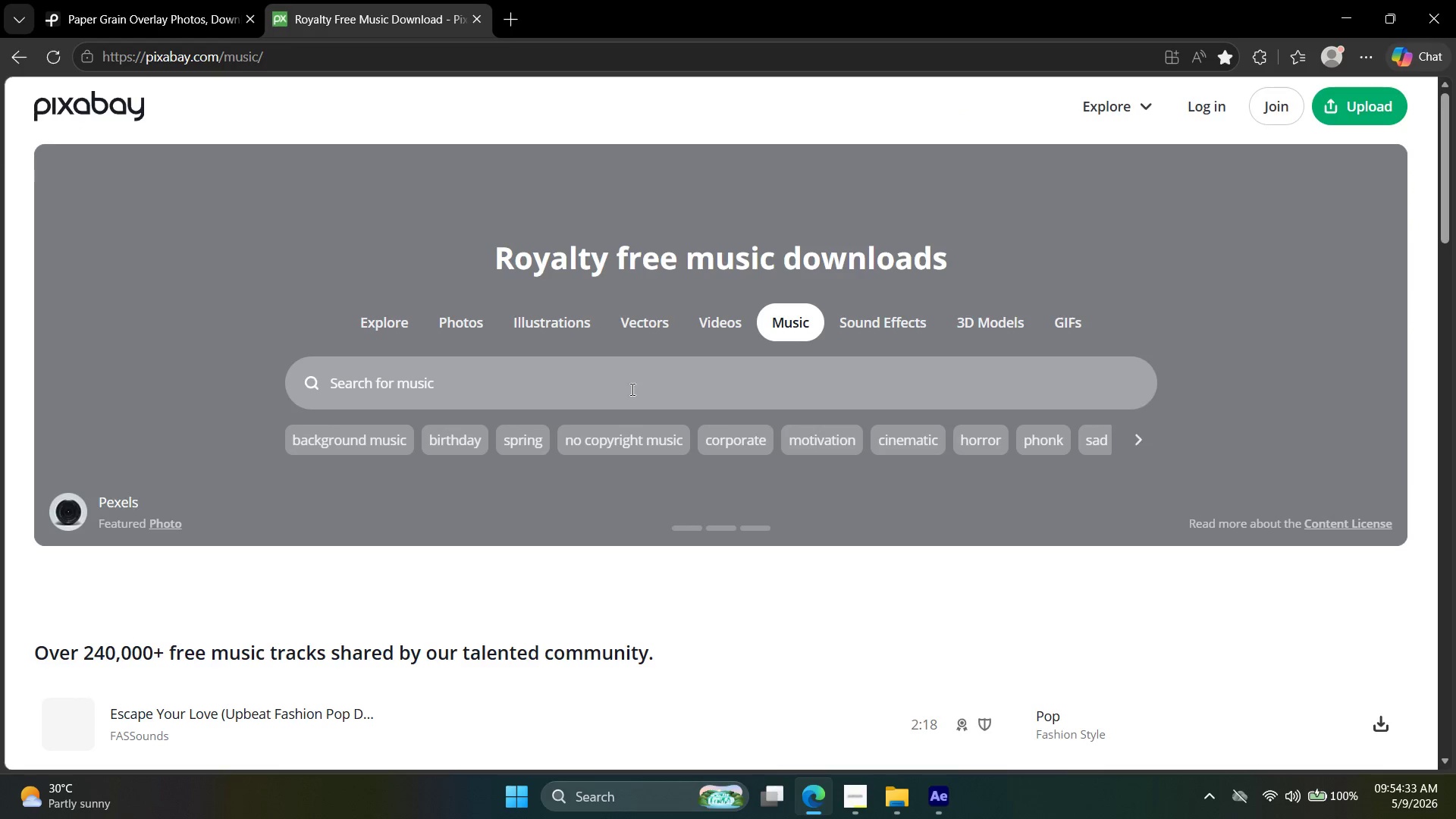 
left_click([617, 385])
 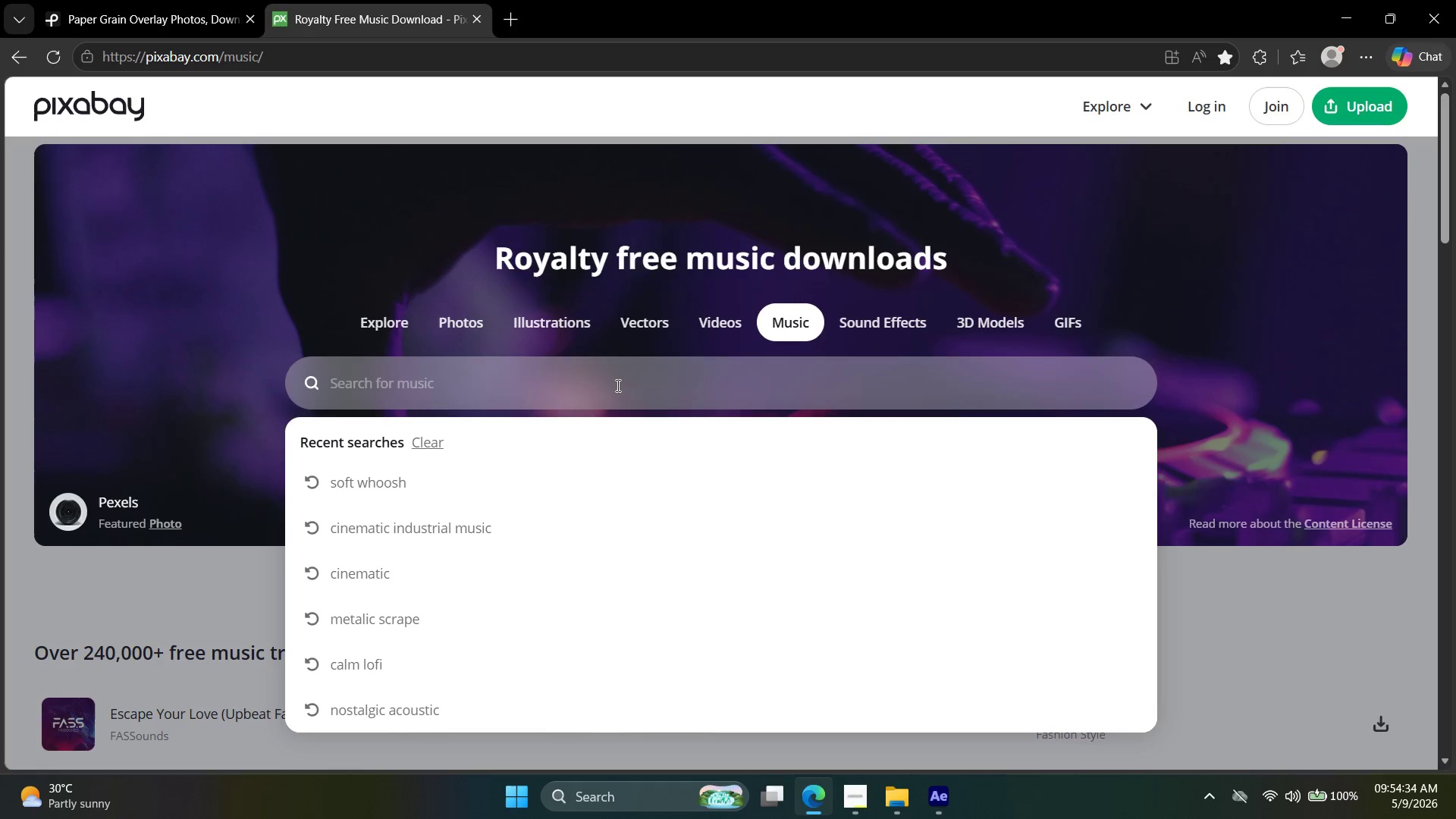 
type(upbeat news )
key(Backspace)
type(room)
 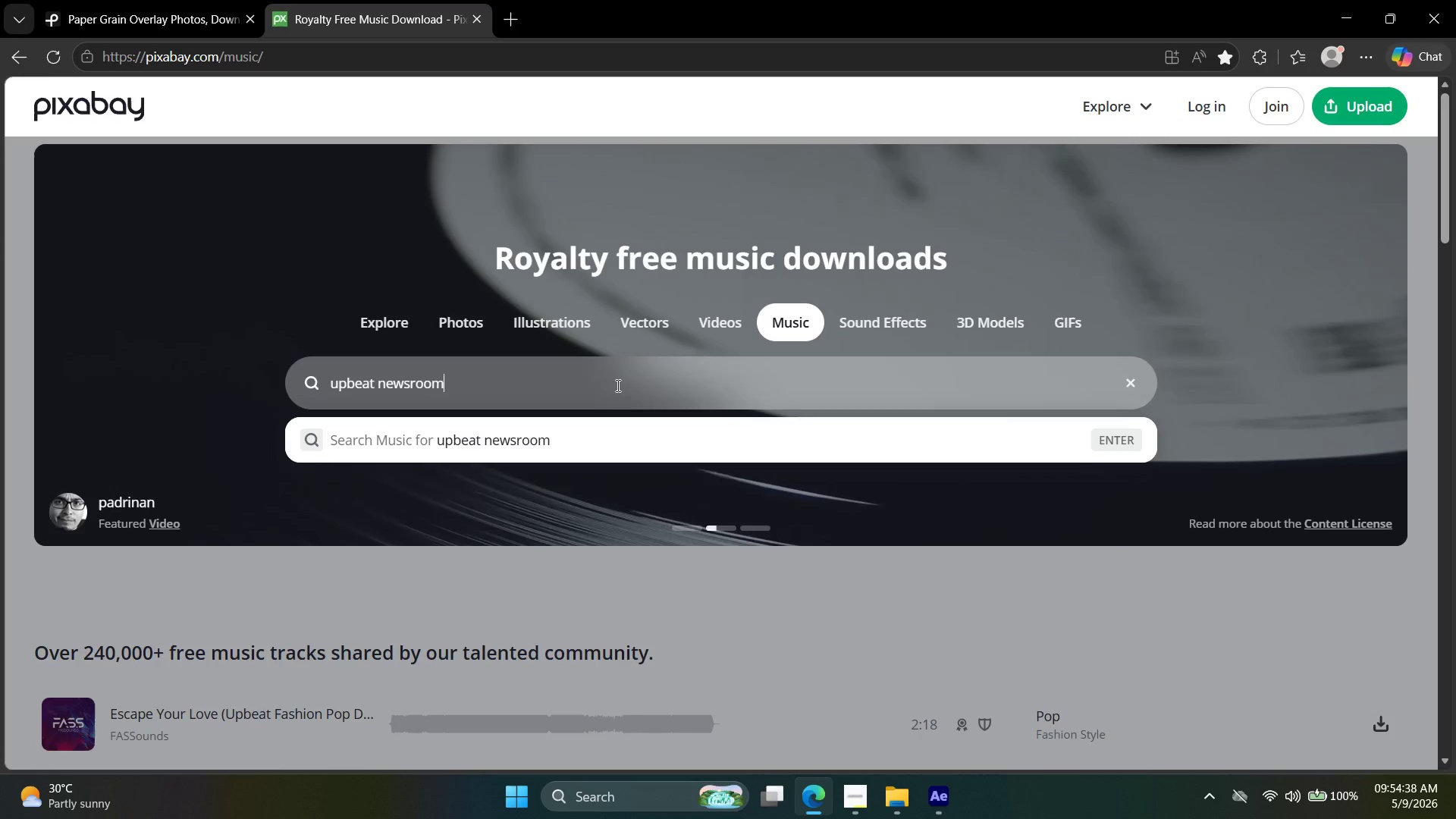 
key(Enter)
 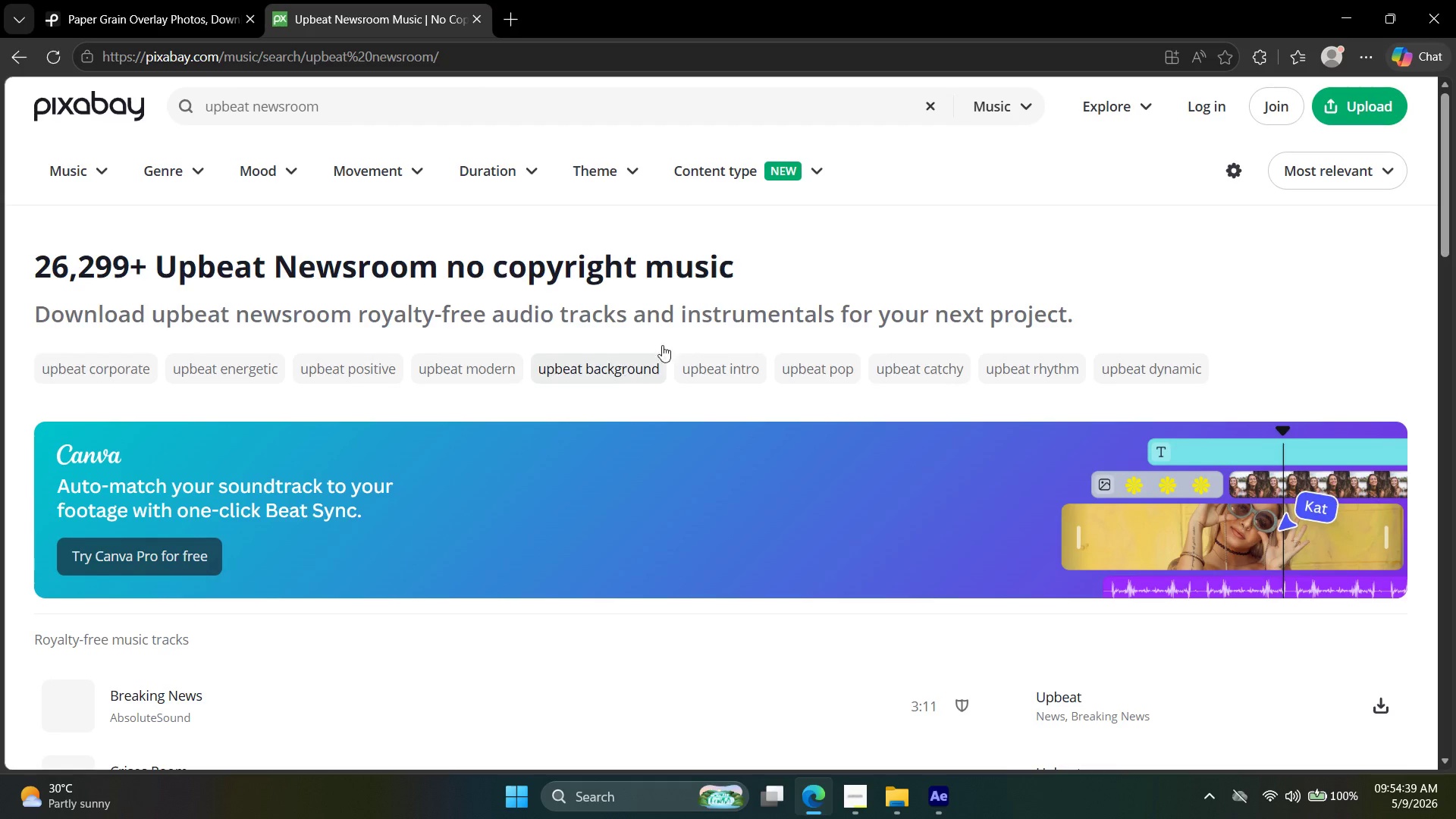 
scroll: coordinate [673, 271], scroll_direction: down, amount: 3.0
 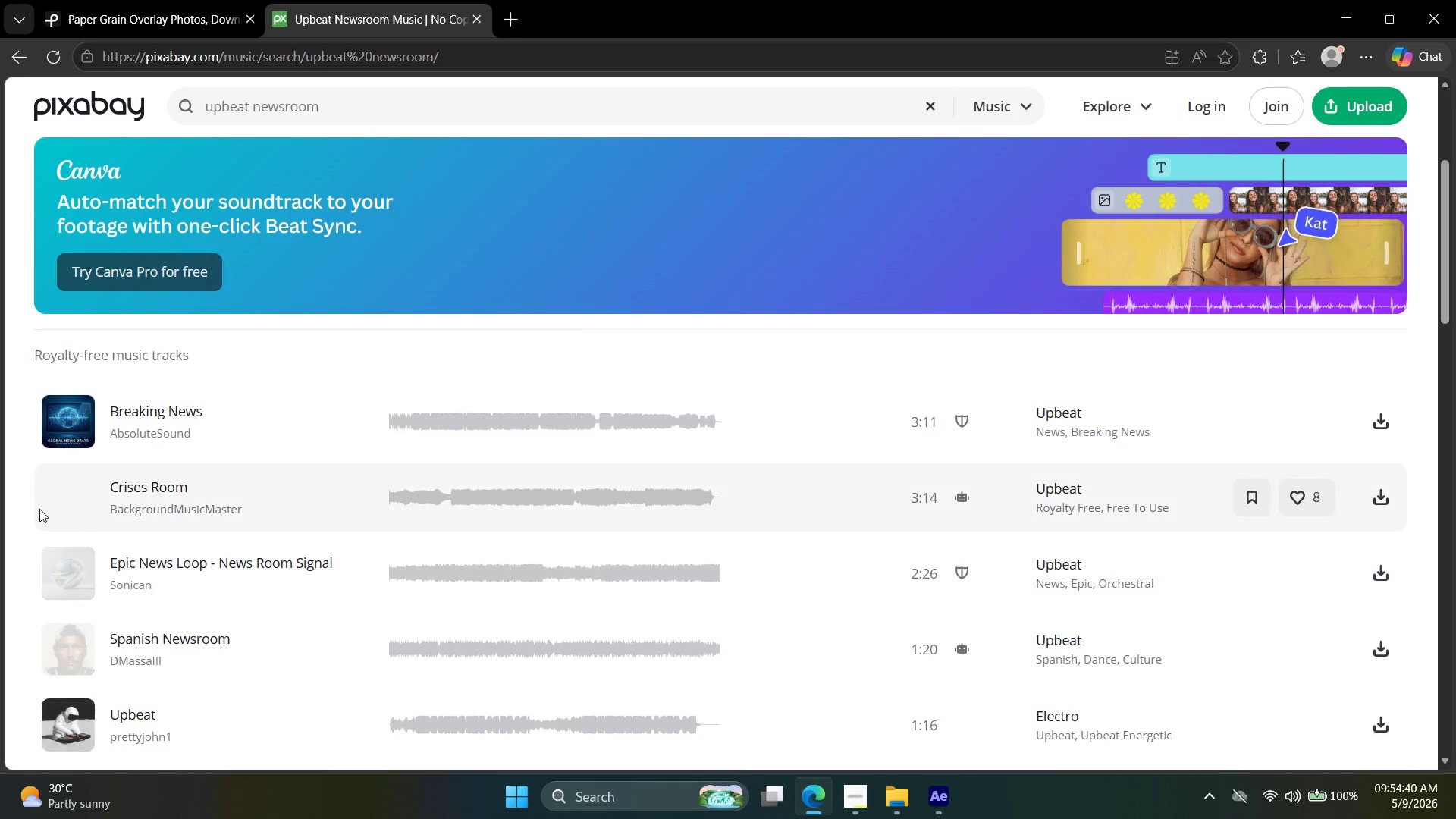 
left_click([50, 500])
 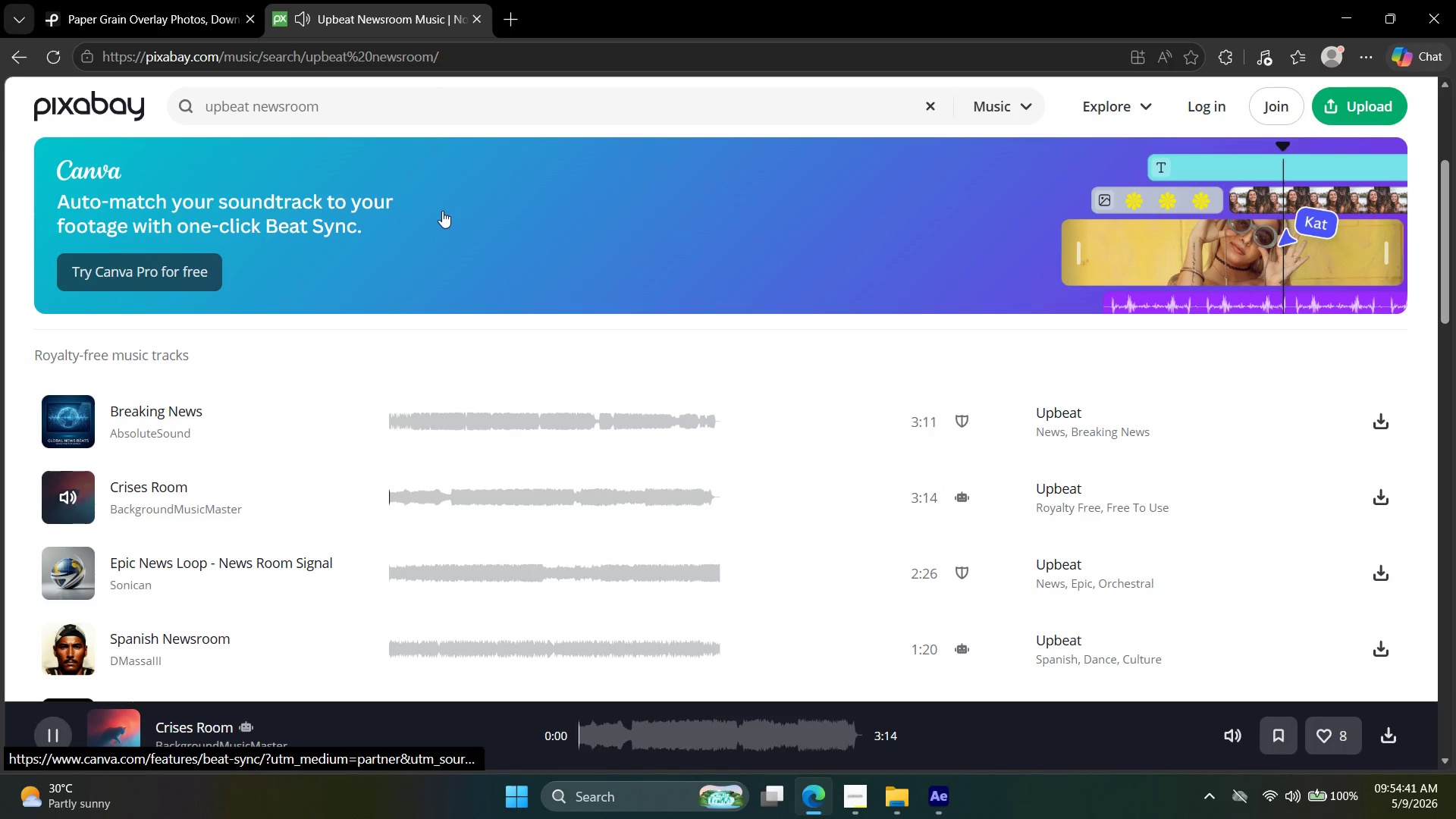 
left_click([82, 406])
 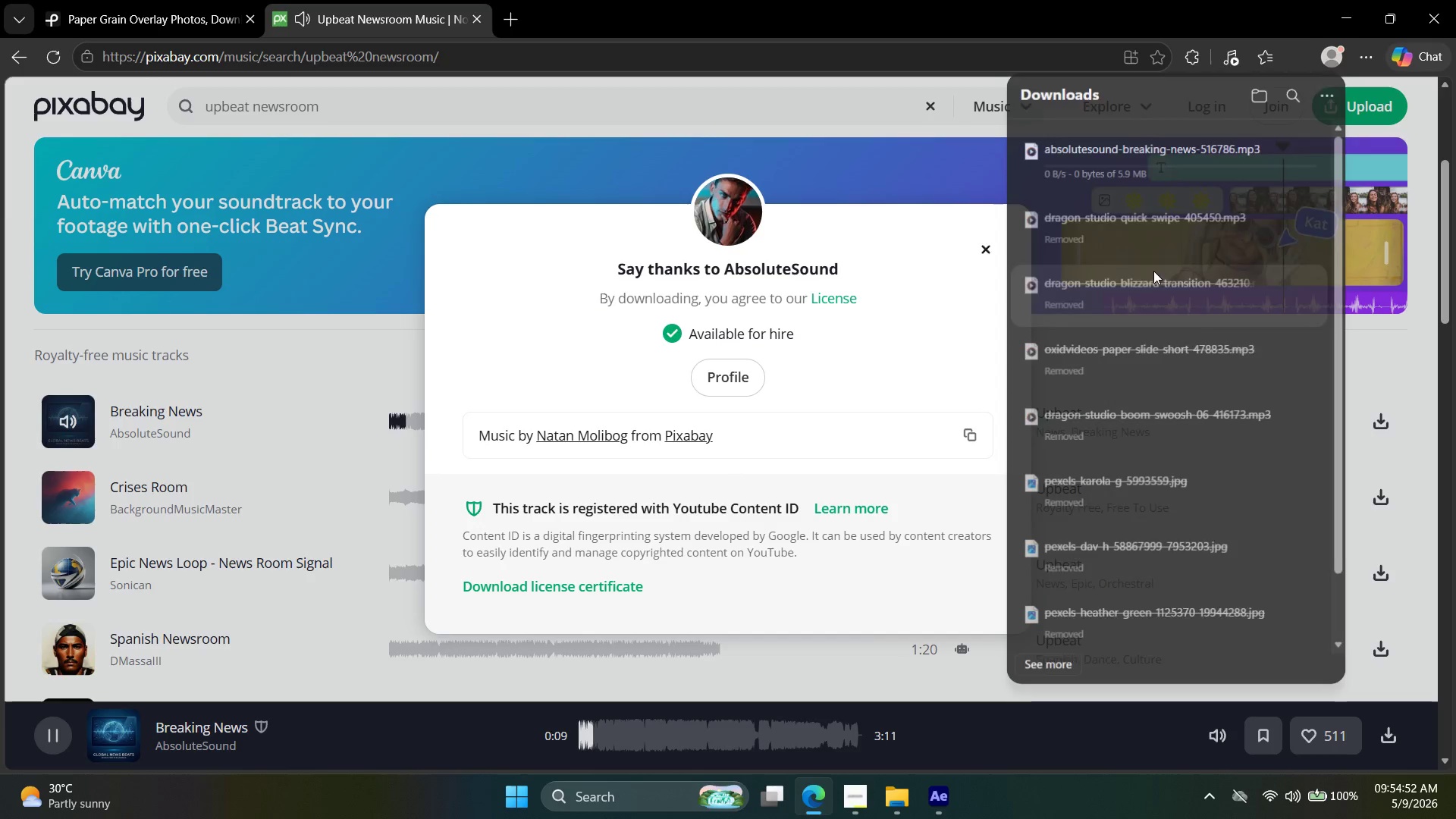 
wait(15.23)
 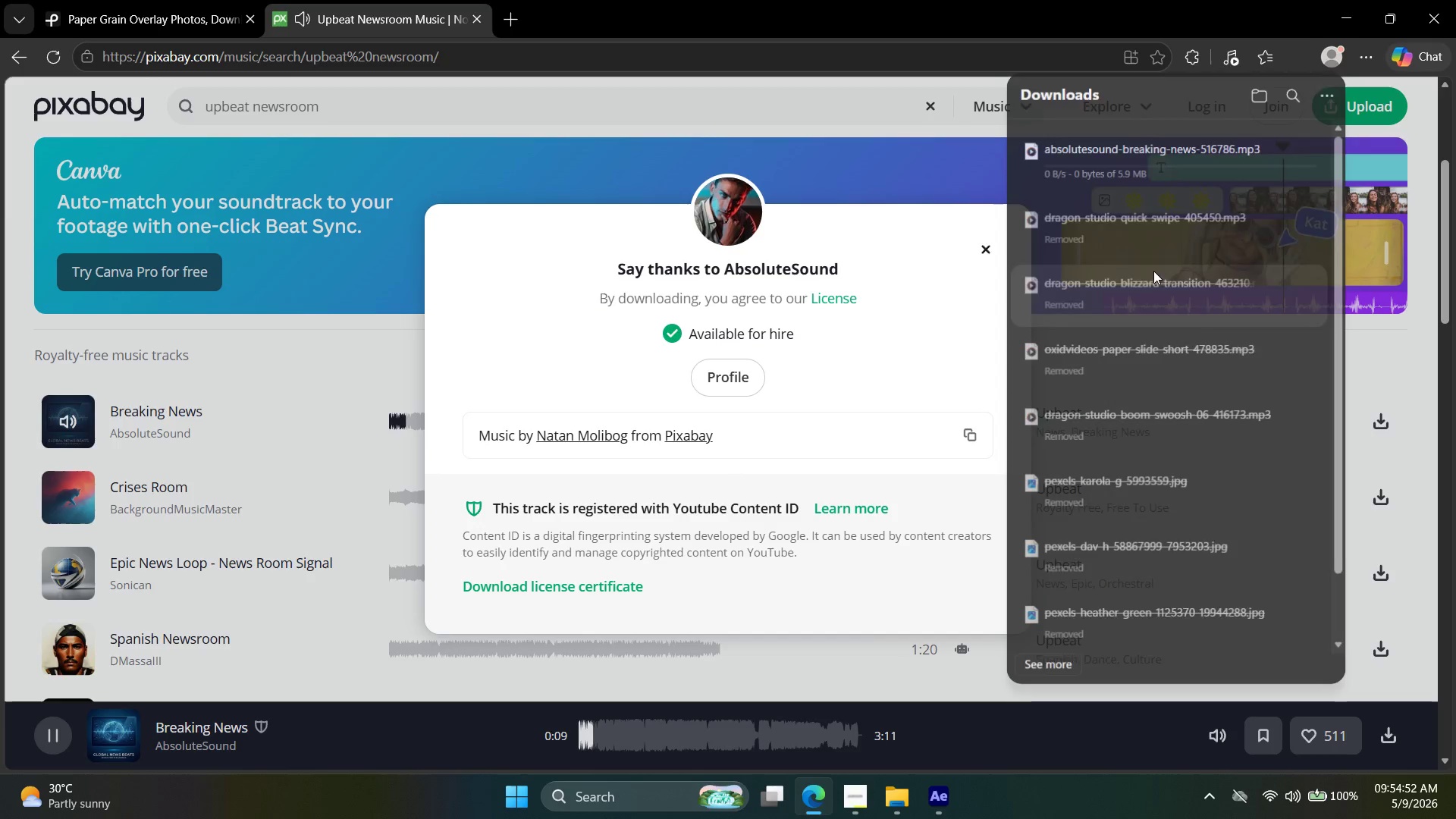 
key(Control+ControlLeft)
 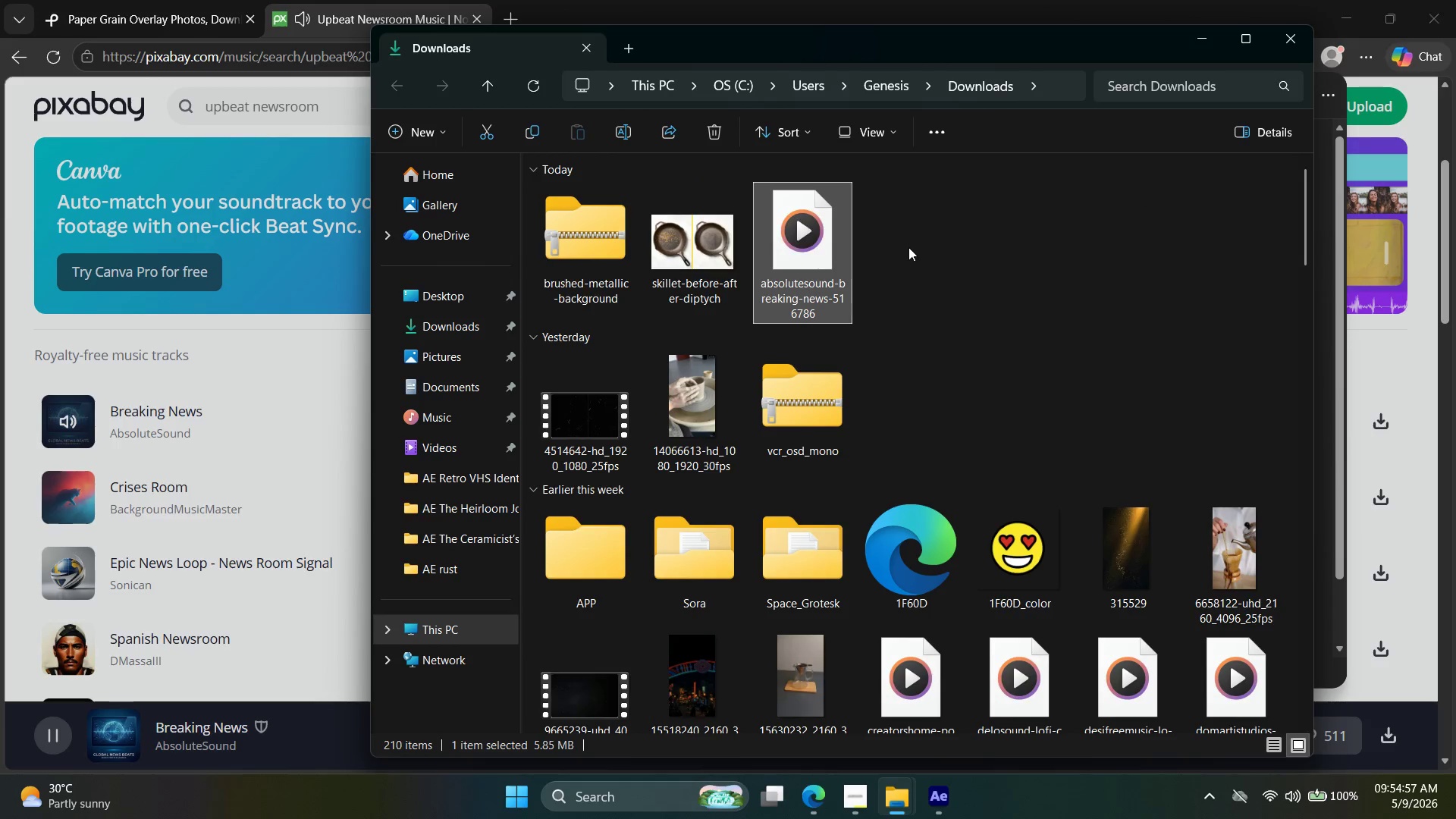 
key(Control+X)
 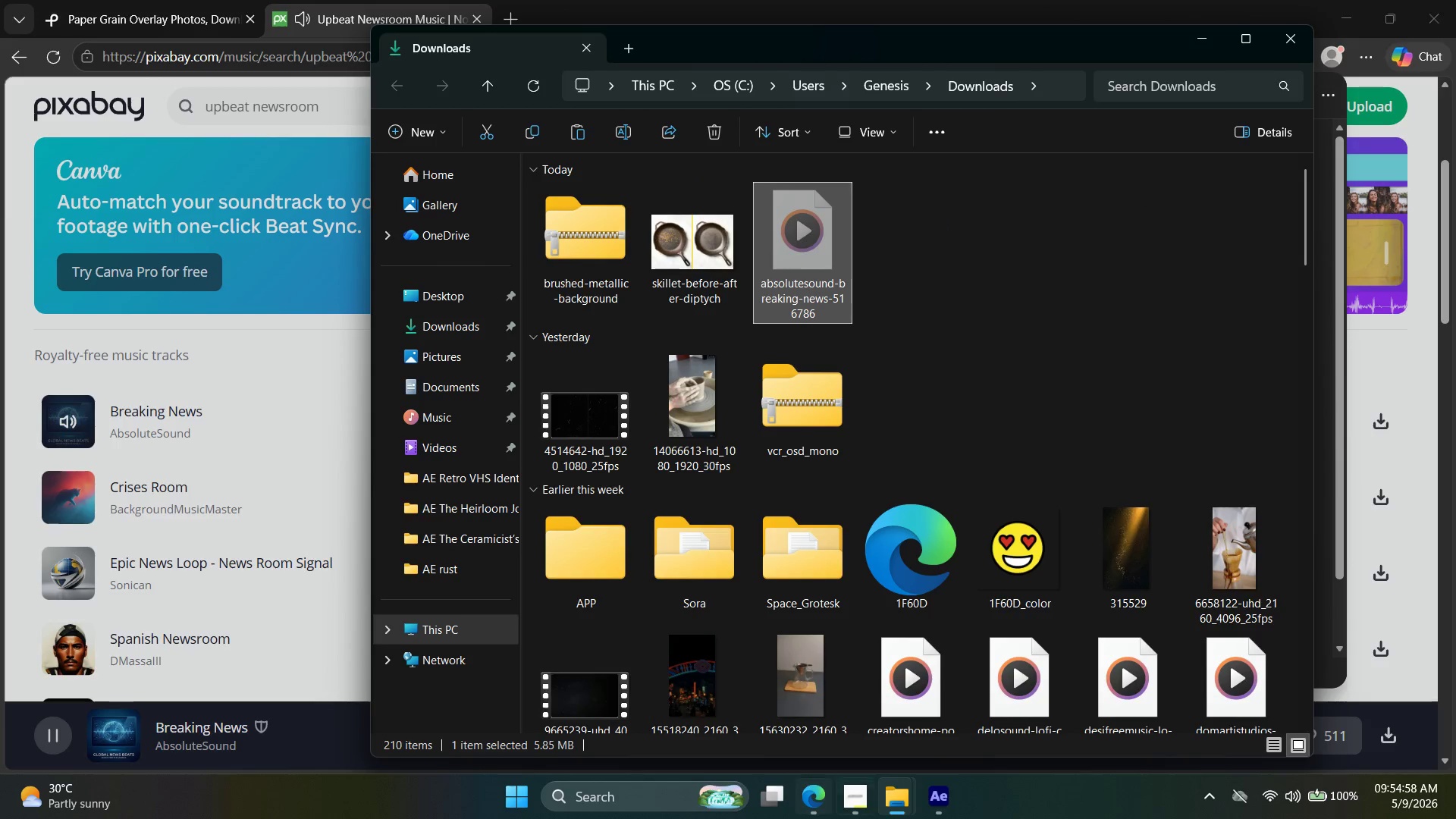 
left_click([911, 805])
 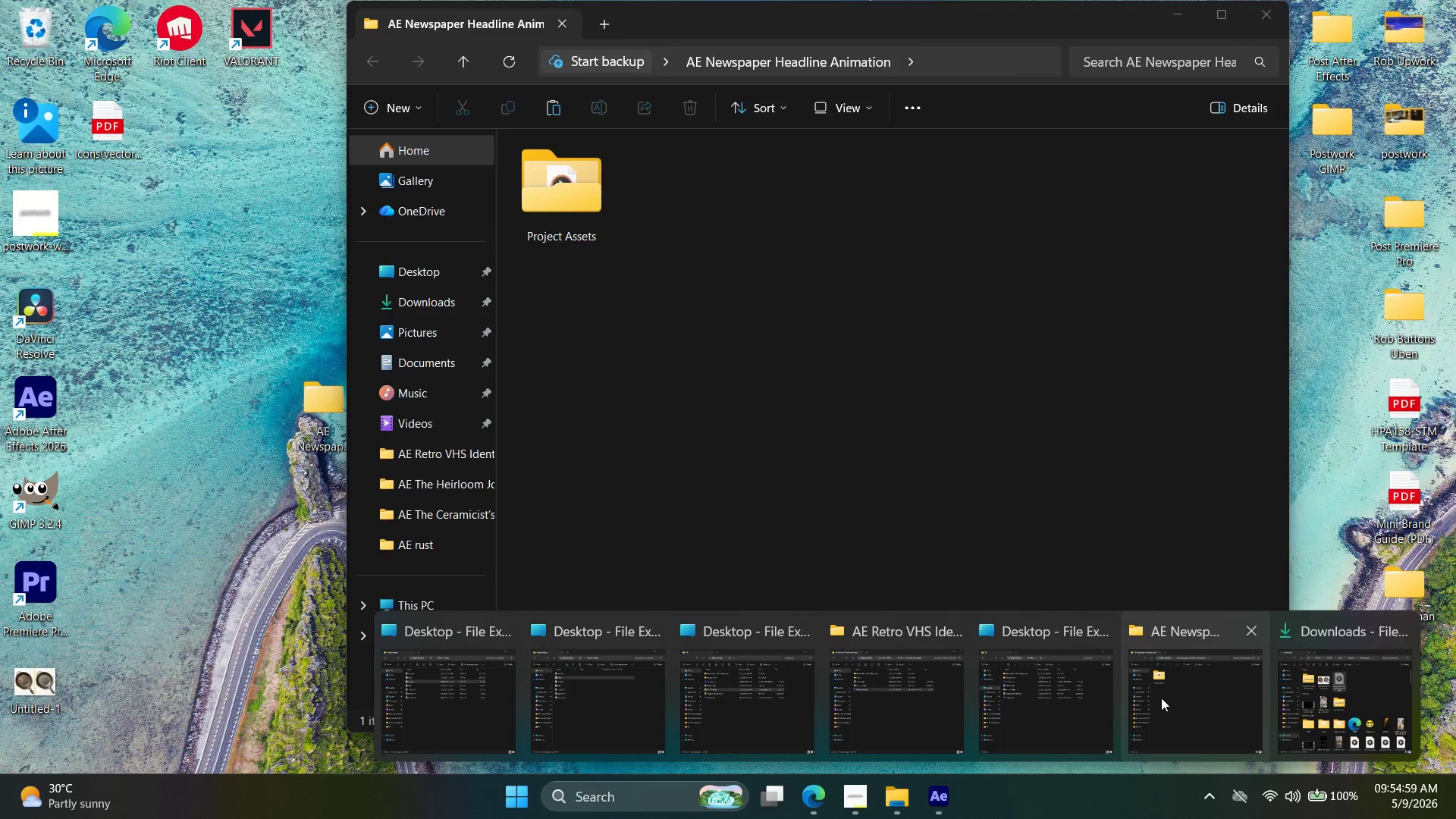 
left_click([1162, 697])
 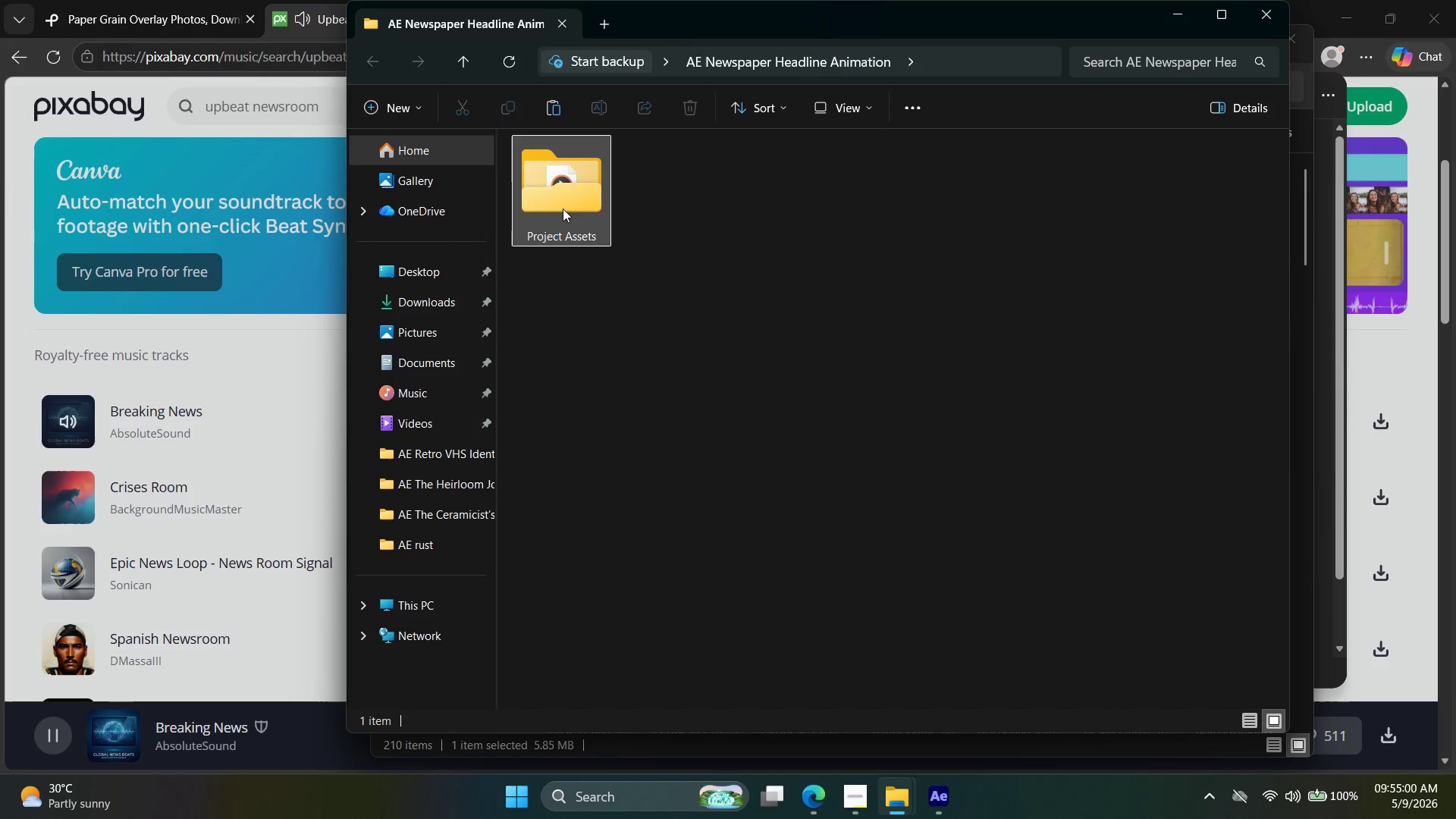 
double_click([563, 206])
 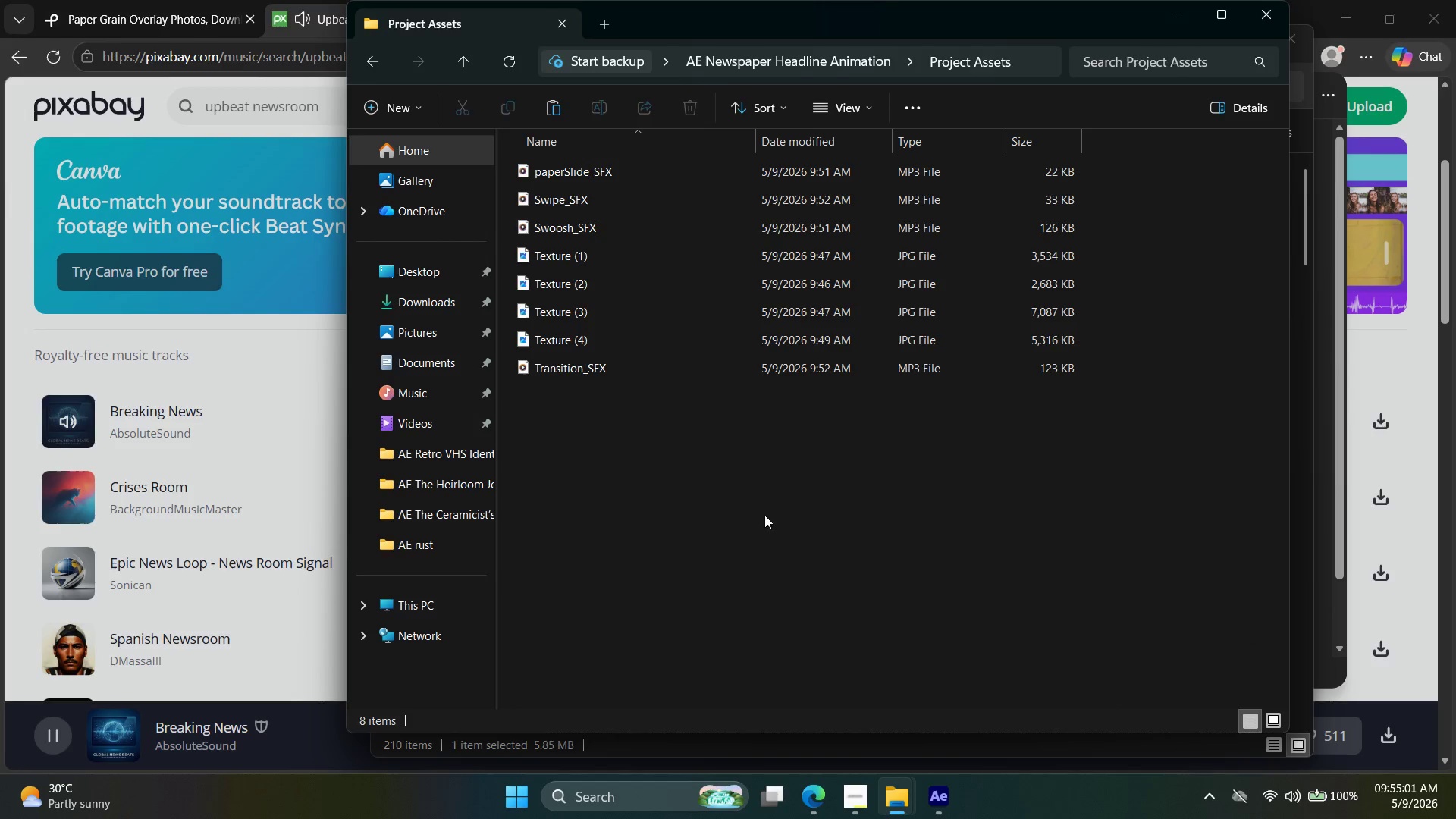 
key(Control+ControlLeft)
 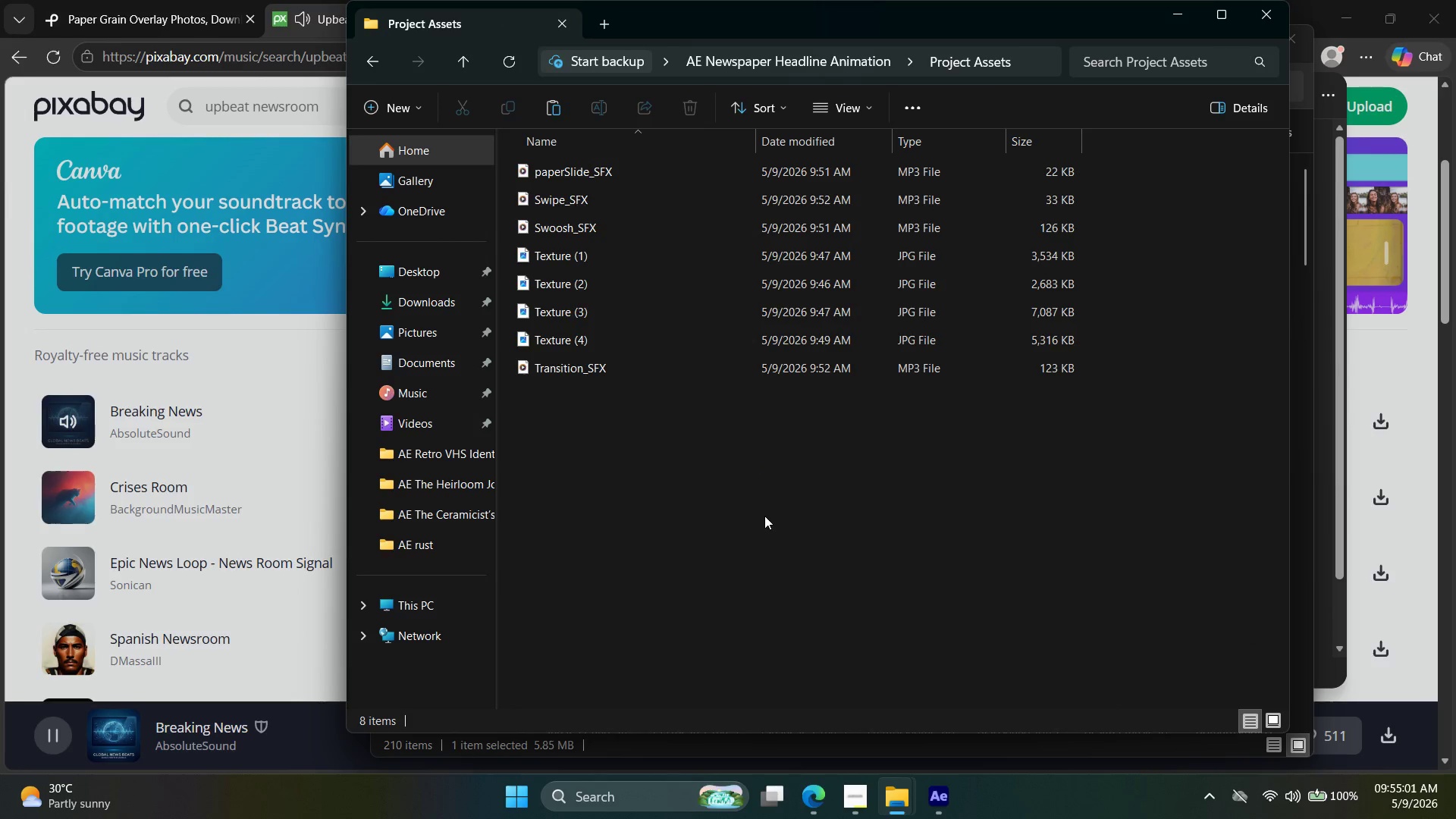 
key(Control+V)
 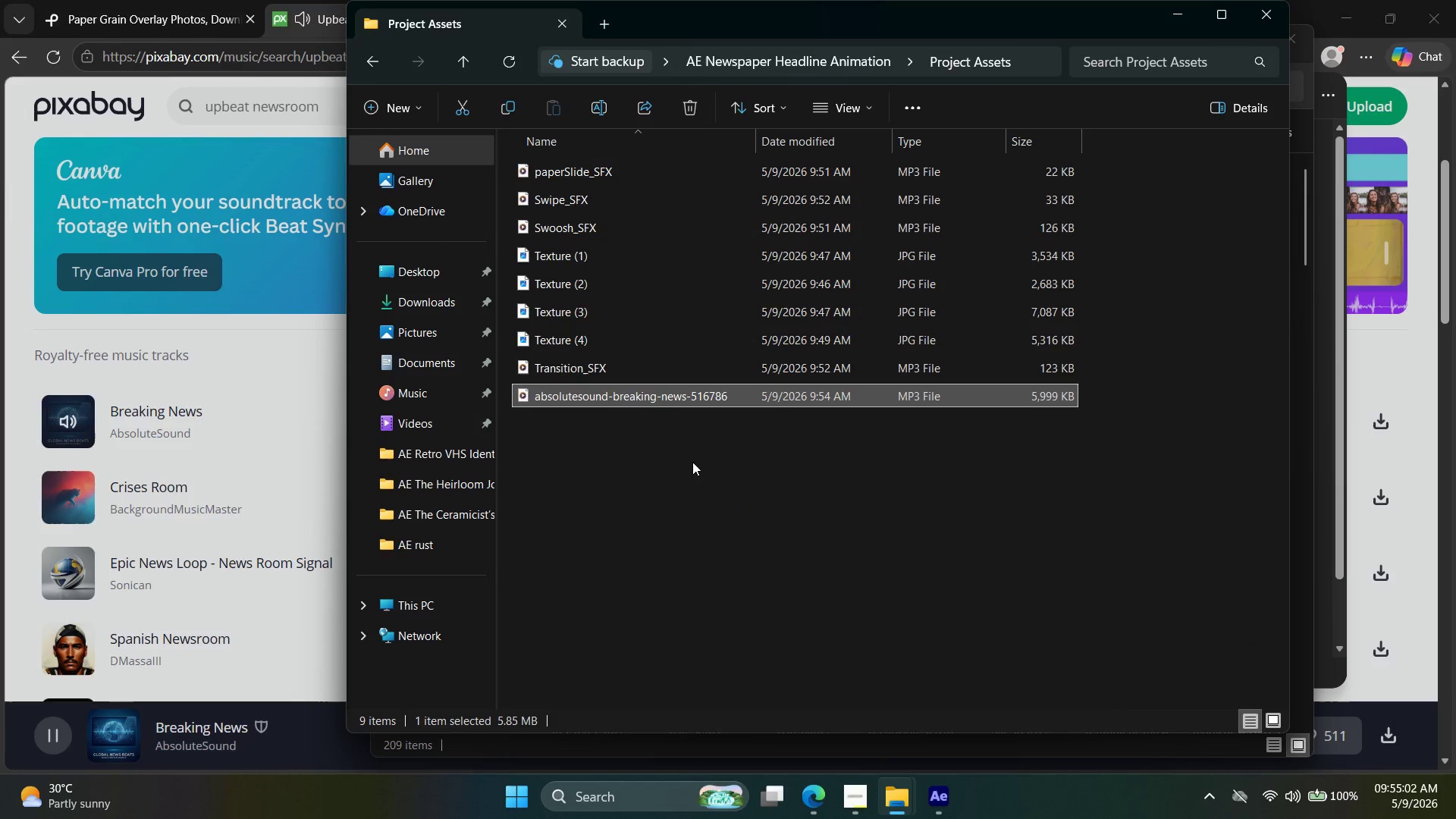 
right_click([614, 389])
 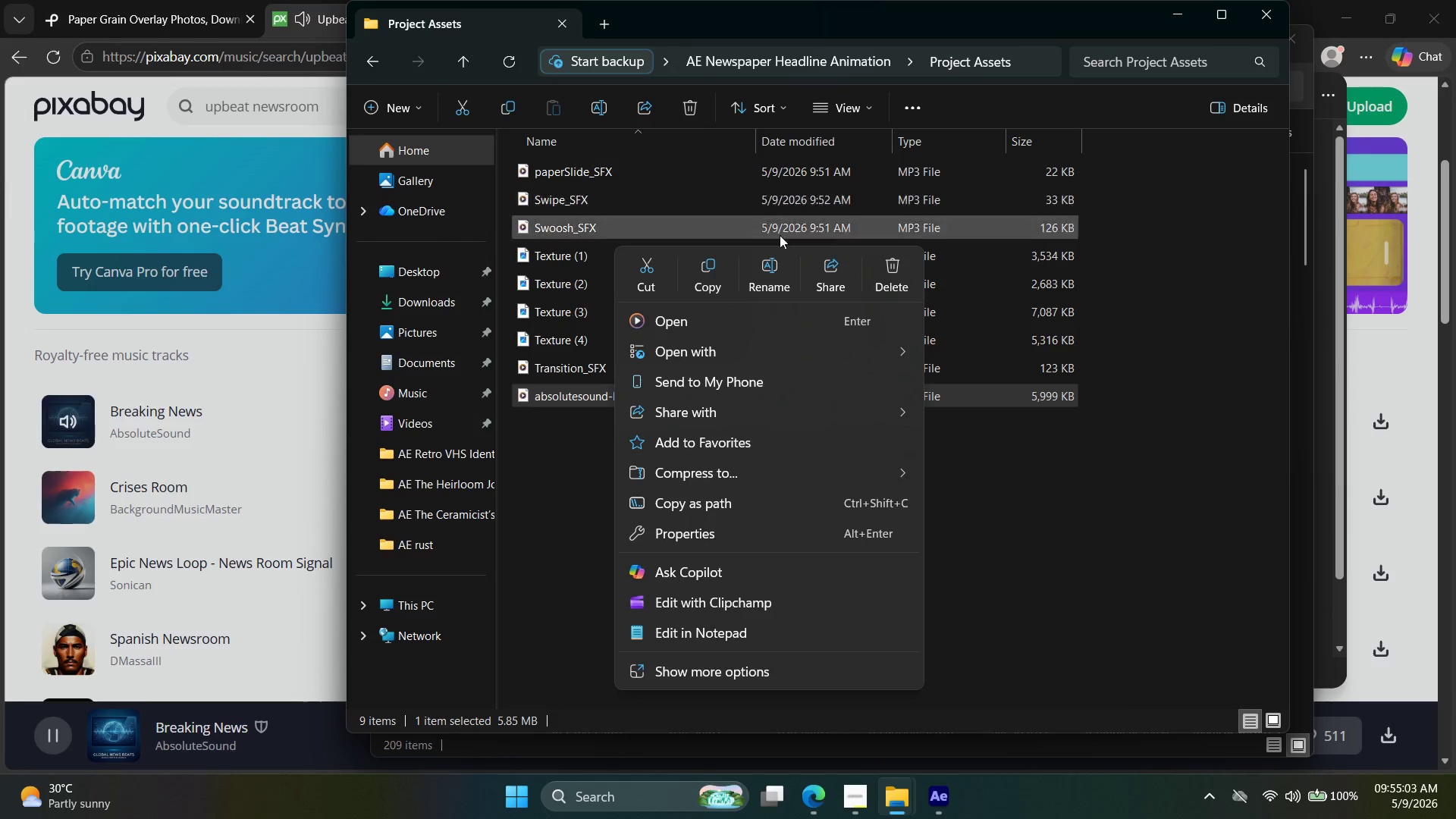 
left_click([778, 259])
 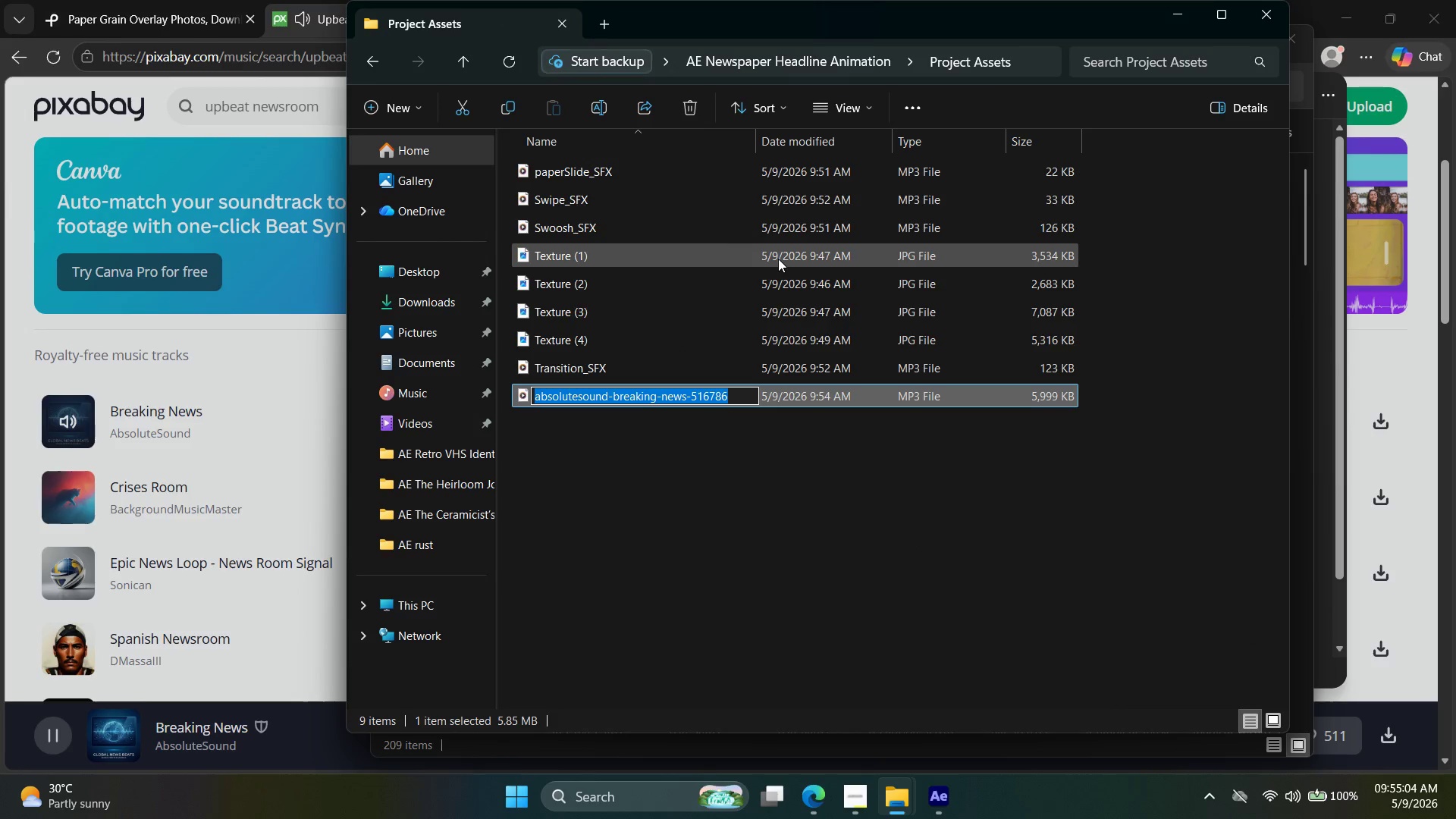 
type(Music)
 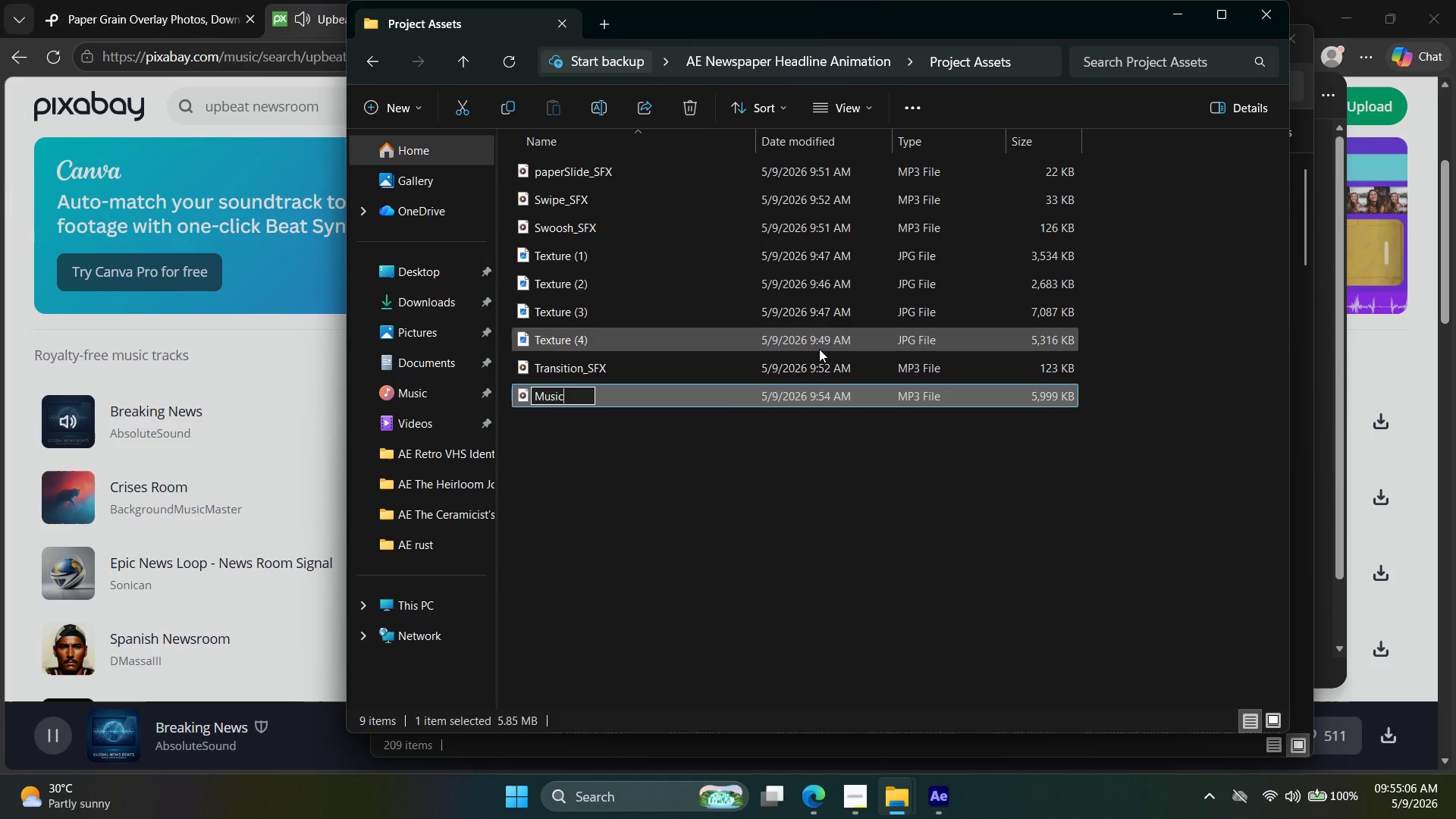 
left_click([820, 606])
 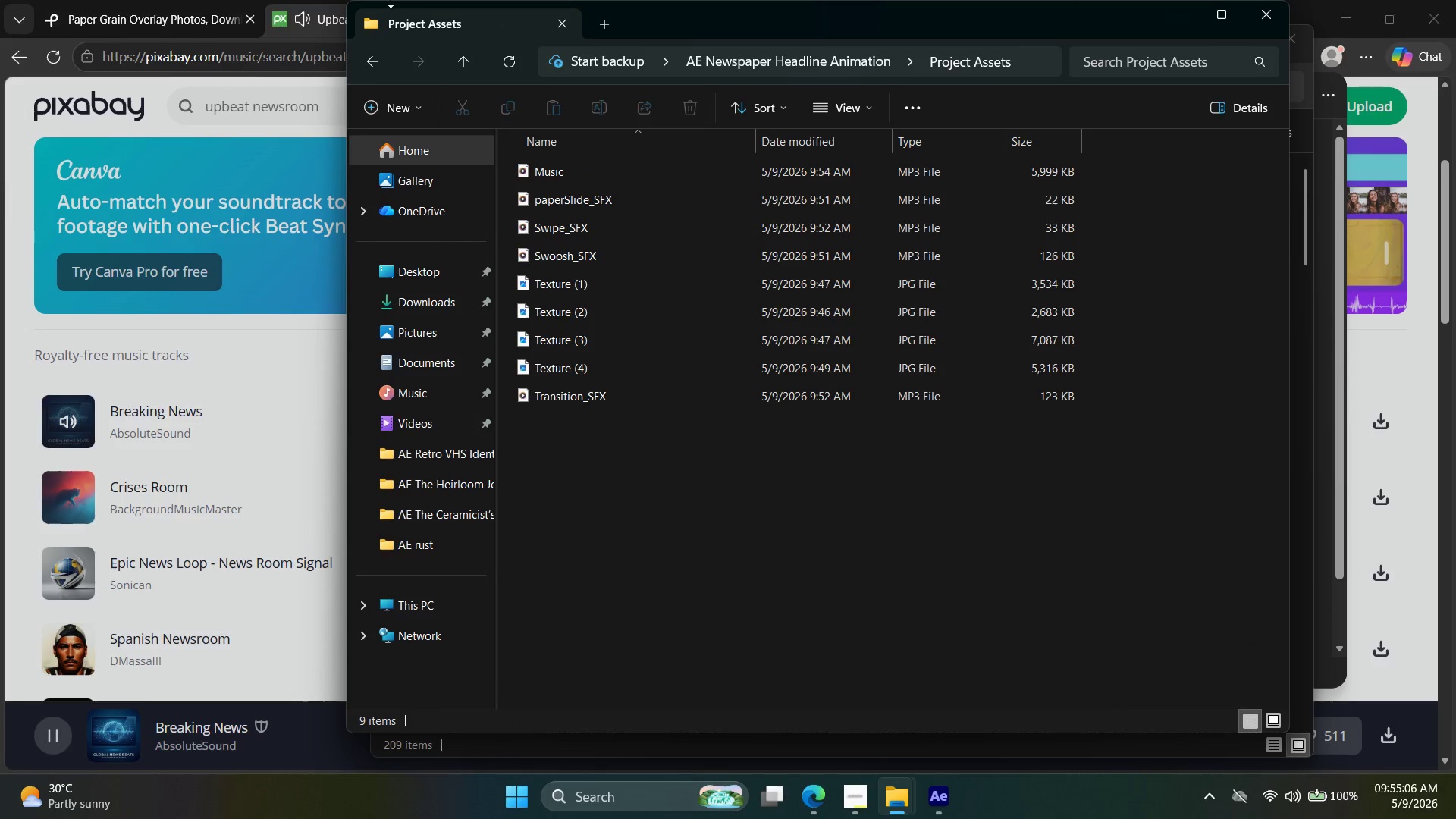 
left_click([345, 0])
 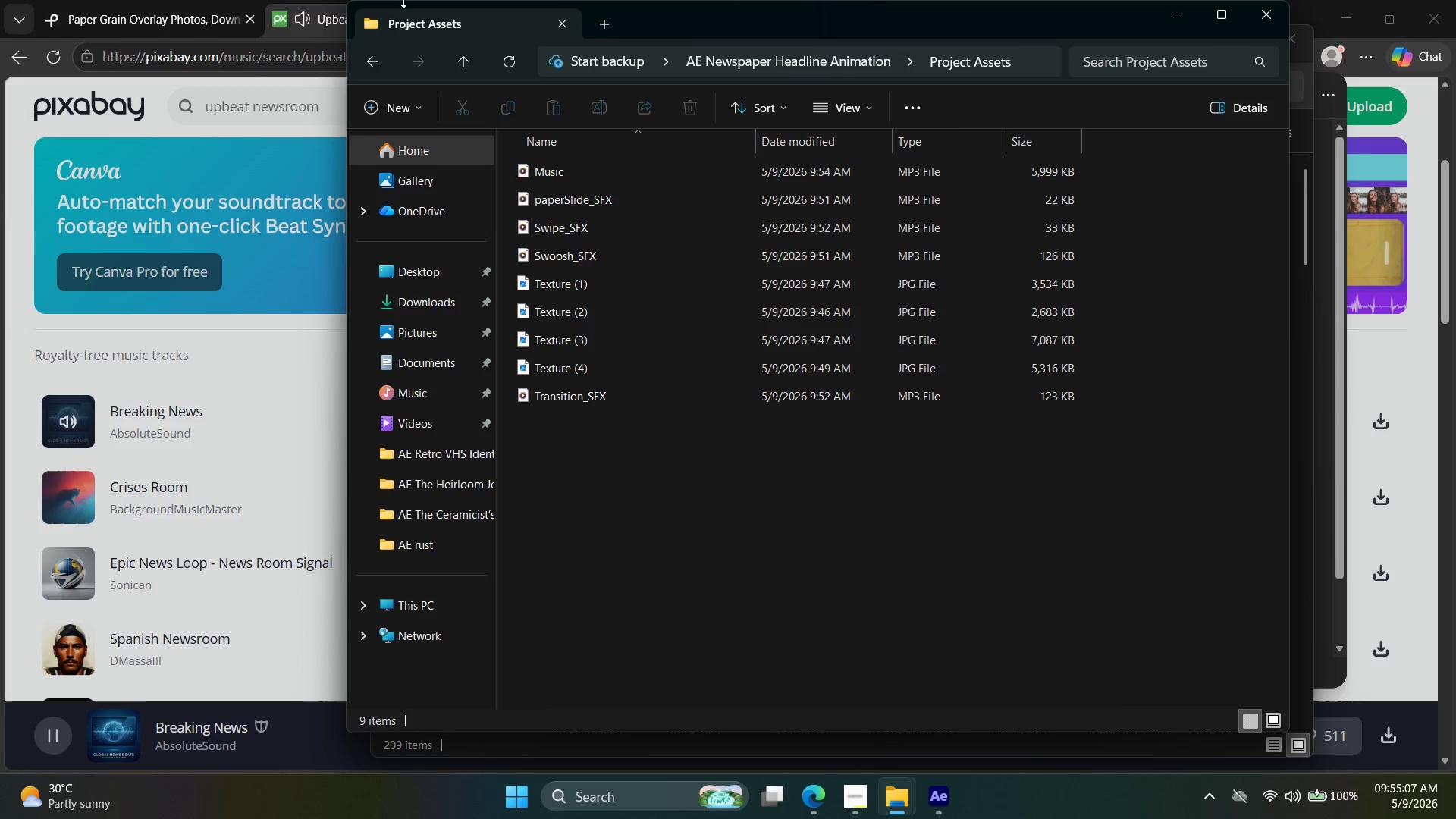 
left_click([315, 0])
 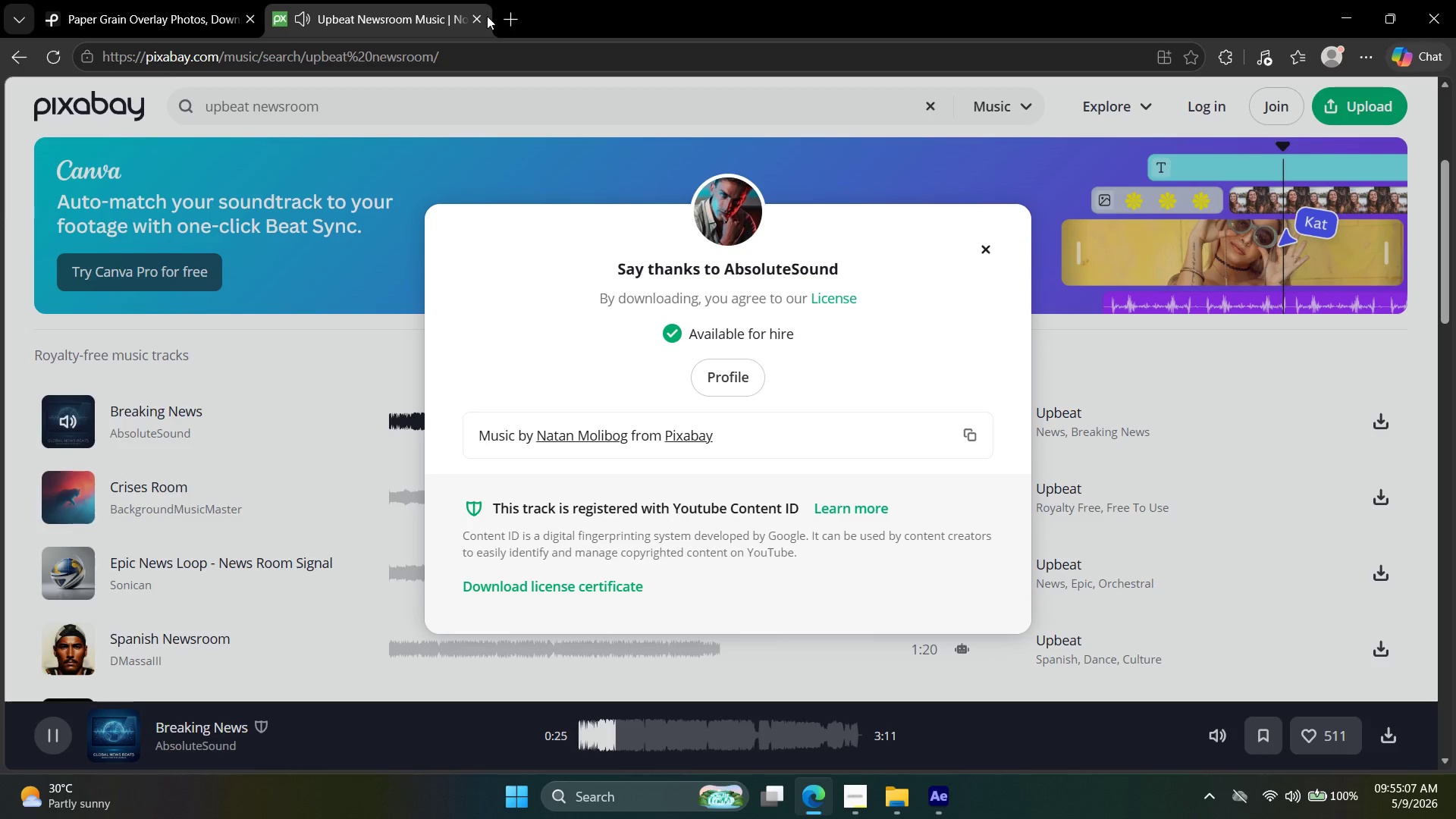 
left_click([472, 17])
 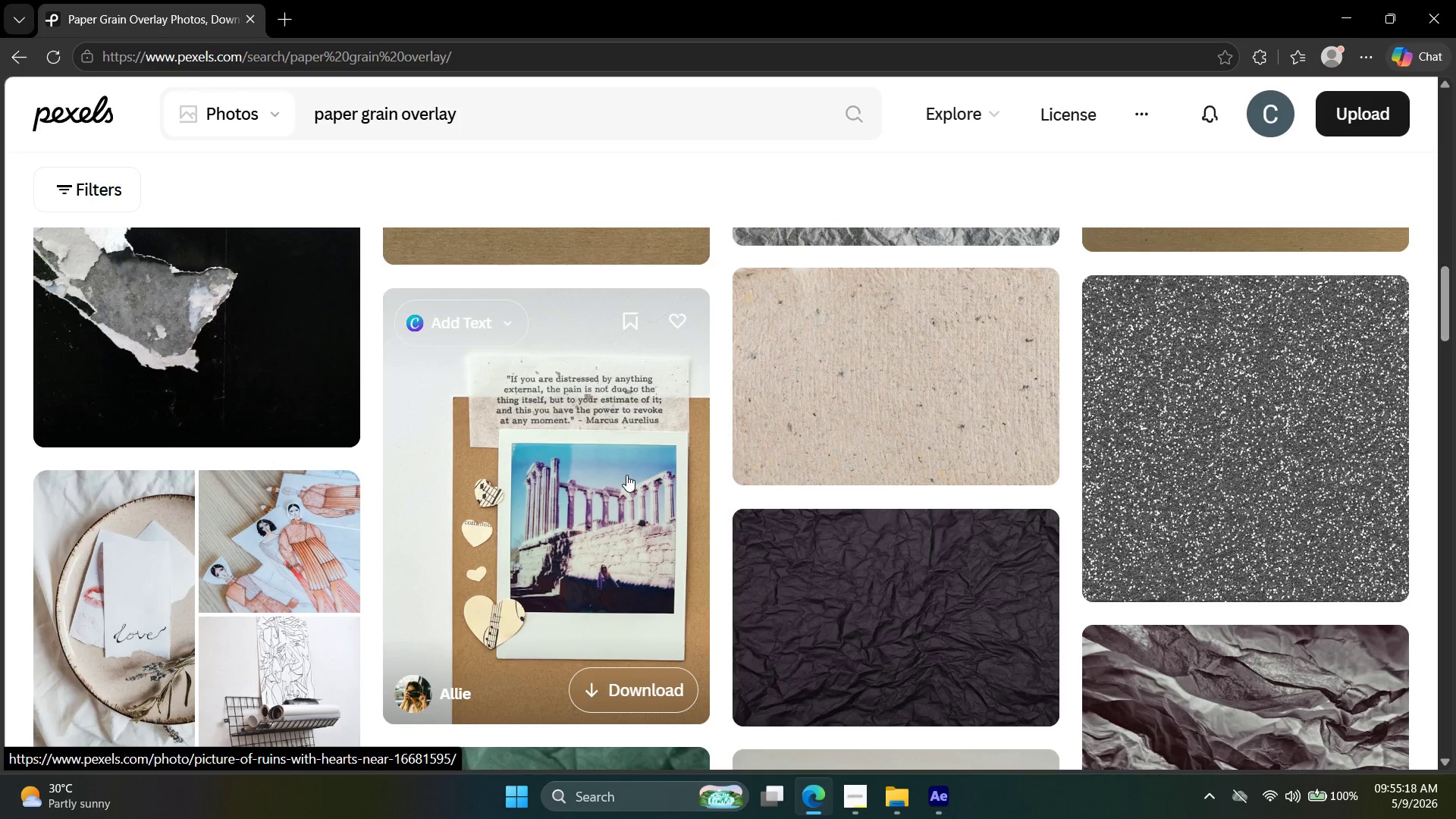 
wait(14.84)
 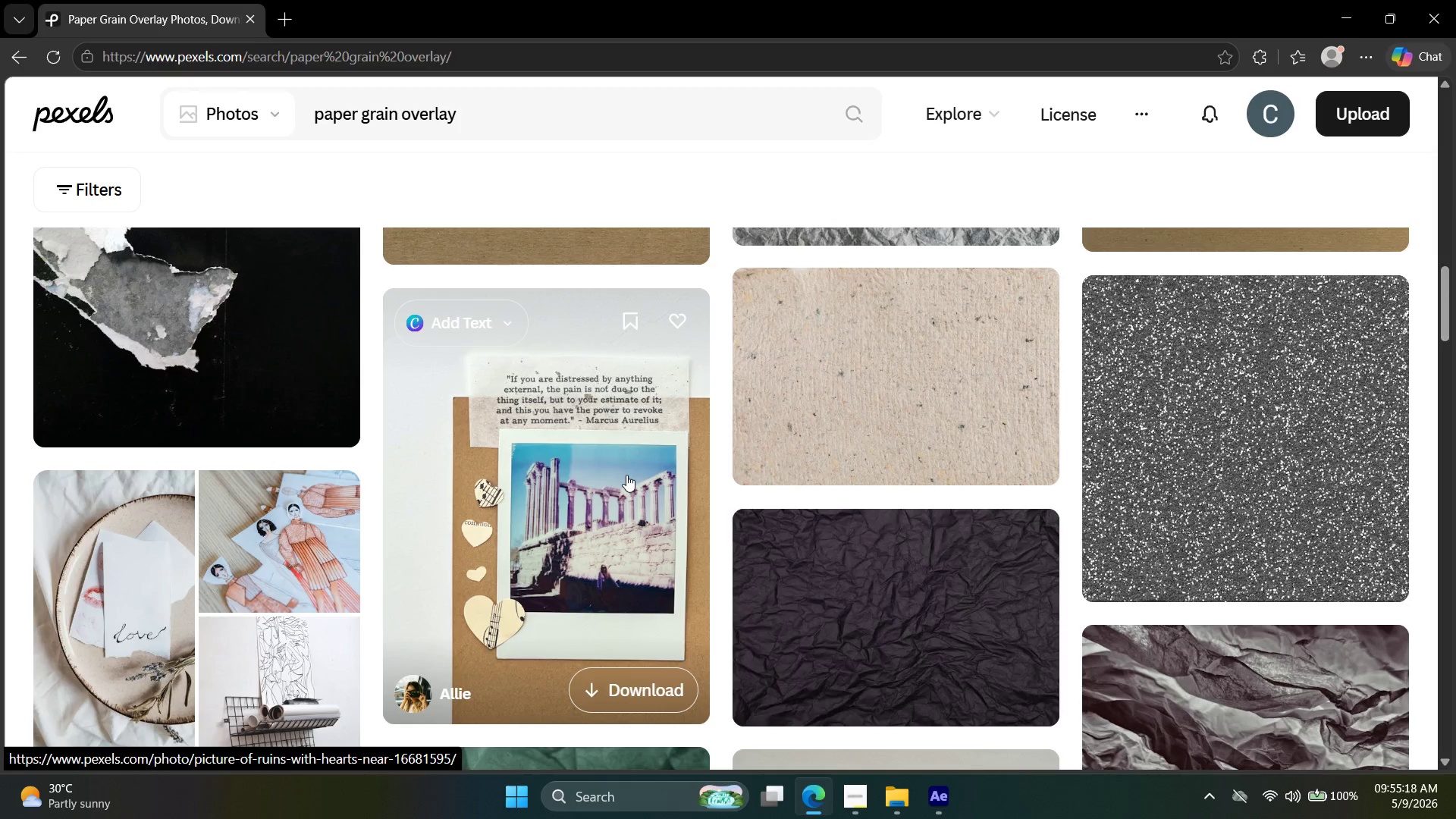 
left_click([940, 810])
 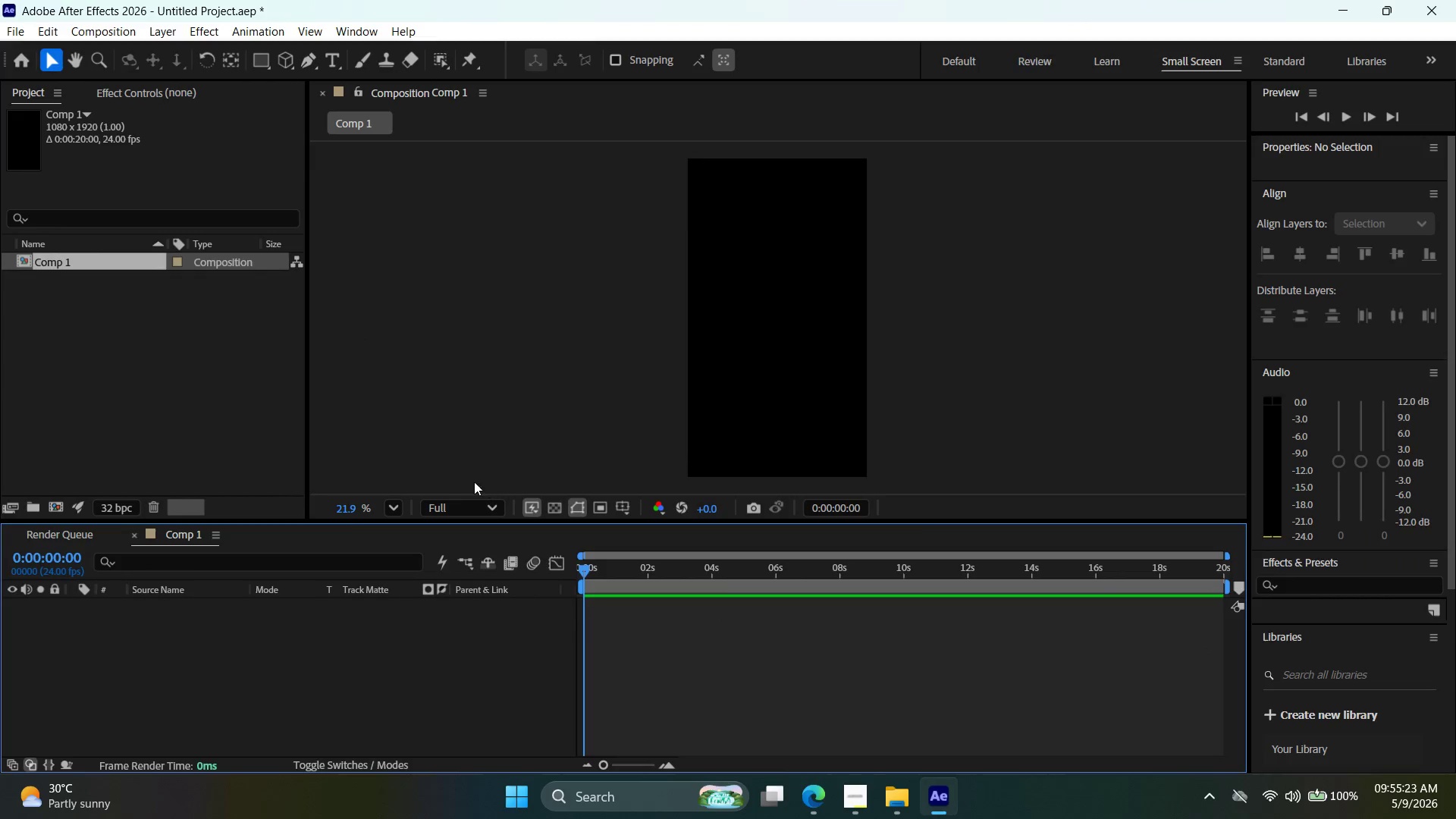 
key(Control+I)
 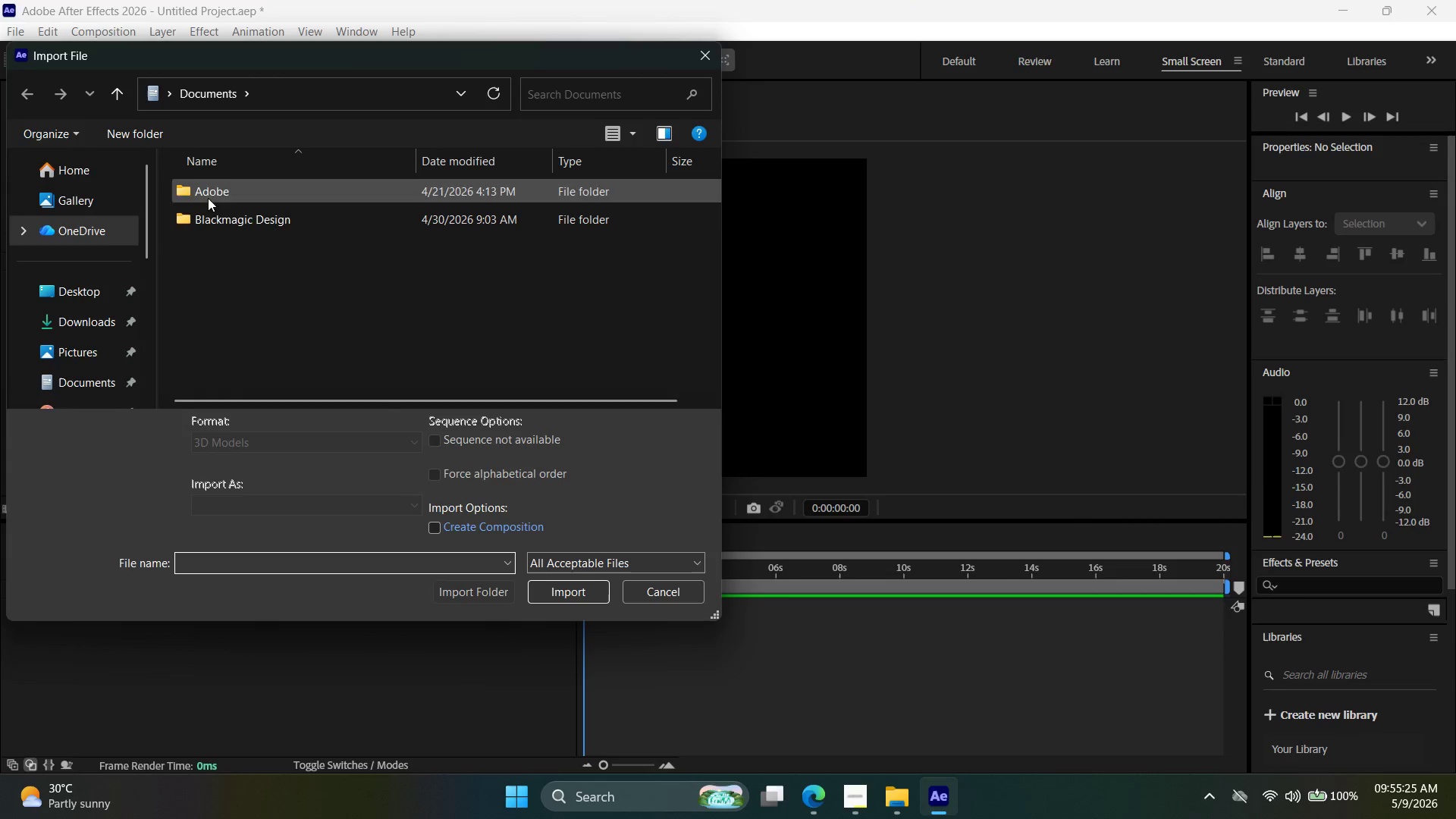 
left_click([86, 286])
 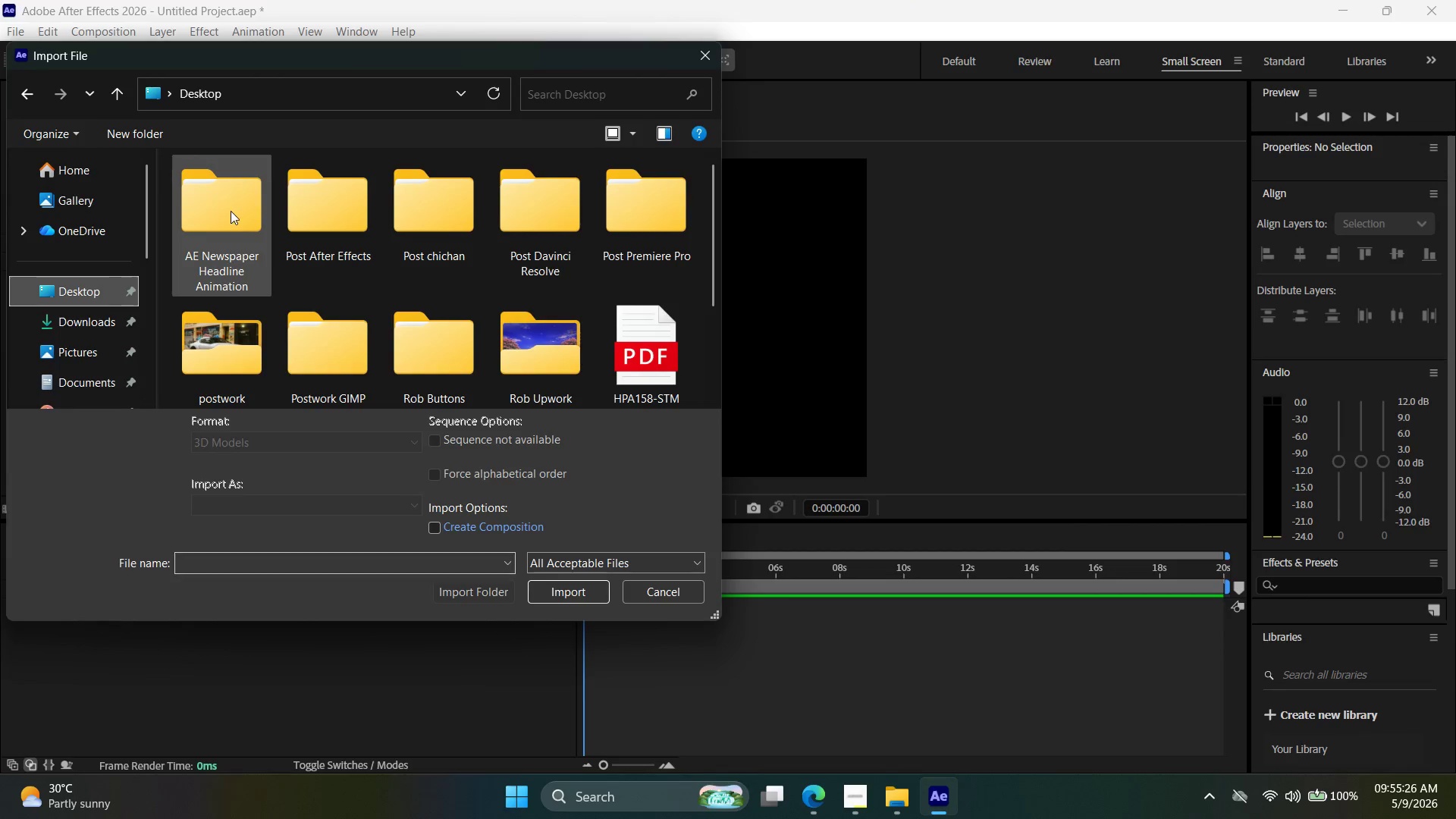 
left_click([231, 211])
 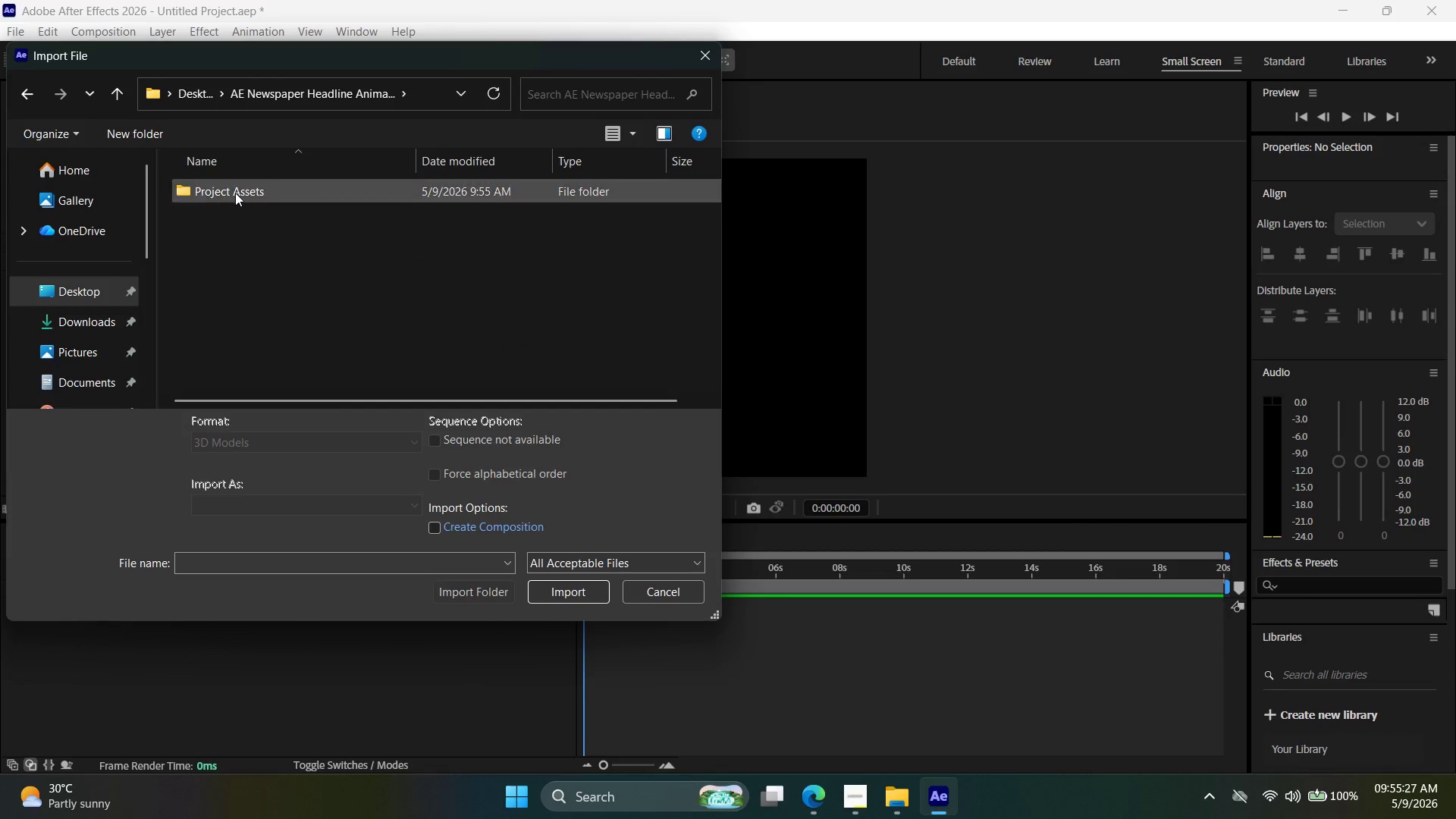 
double_click([235, 193])
 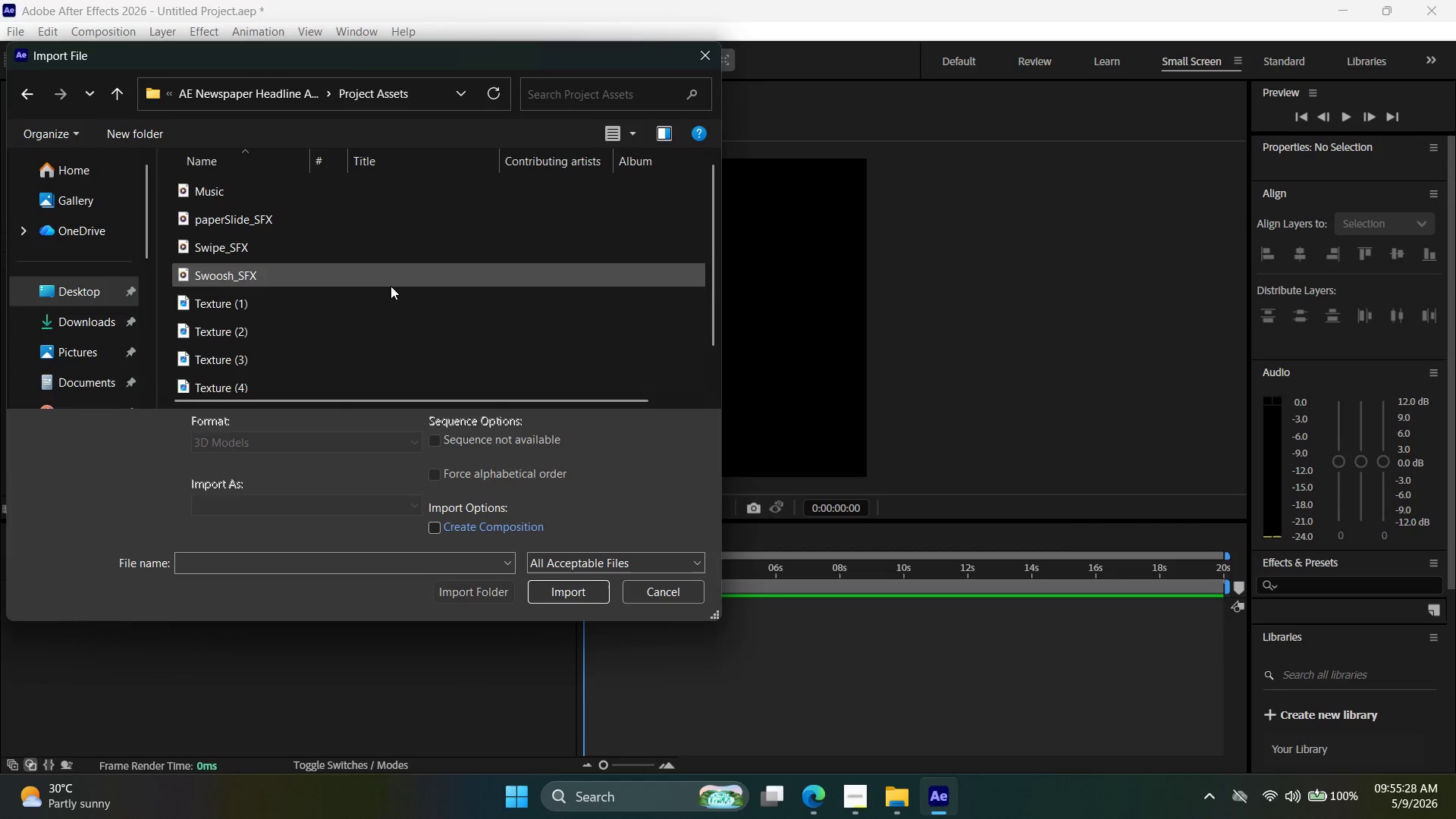 
key(Control+A)
 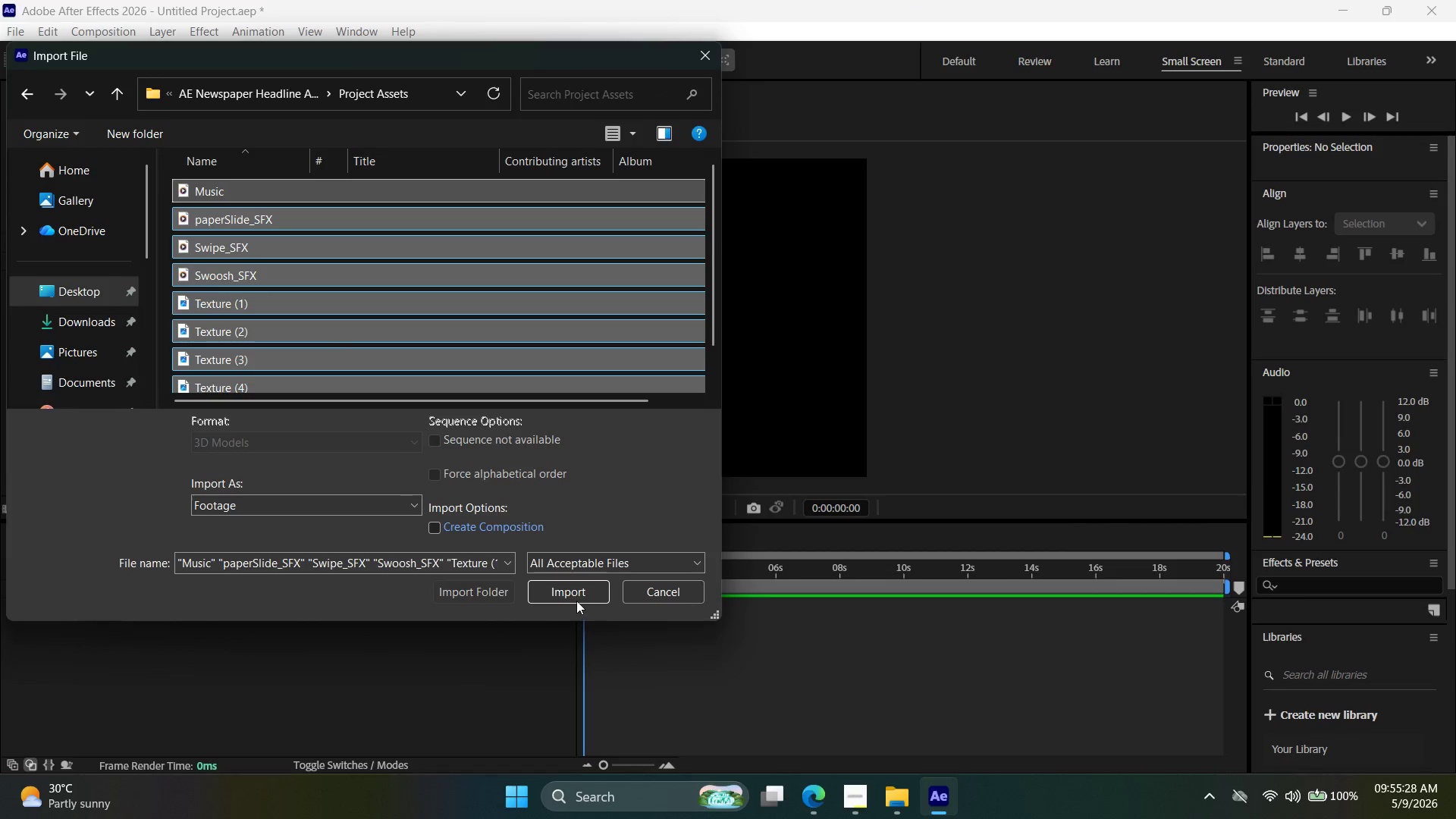 
left_click([576, 600])
 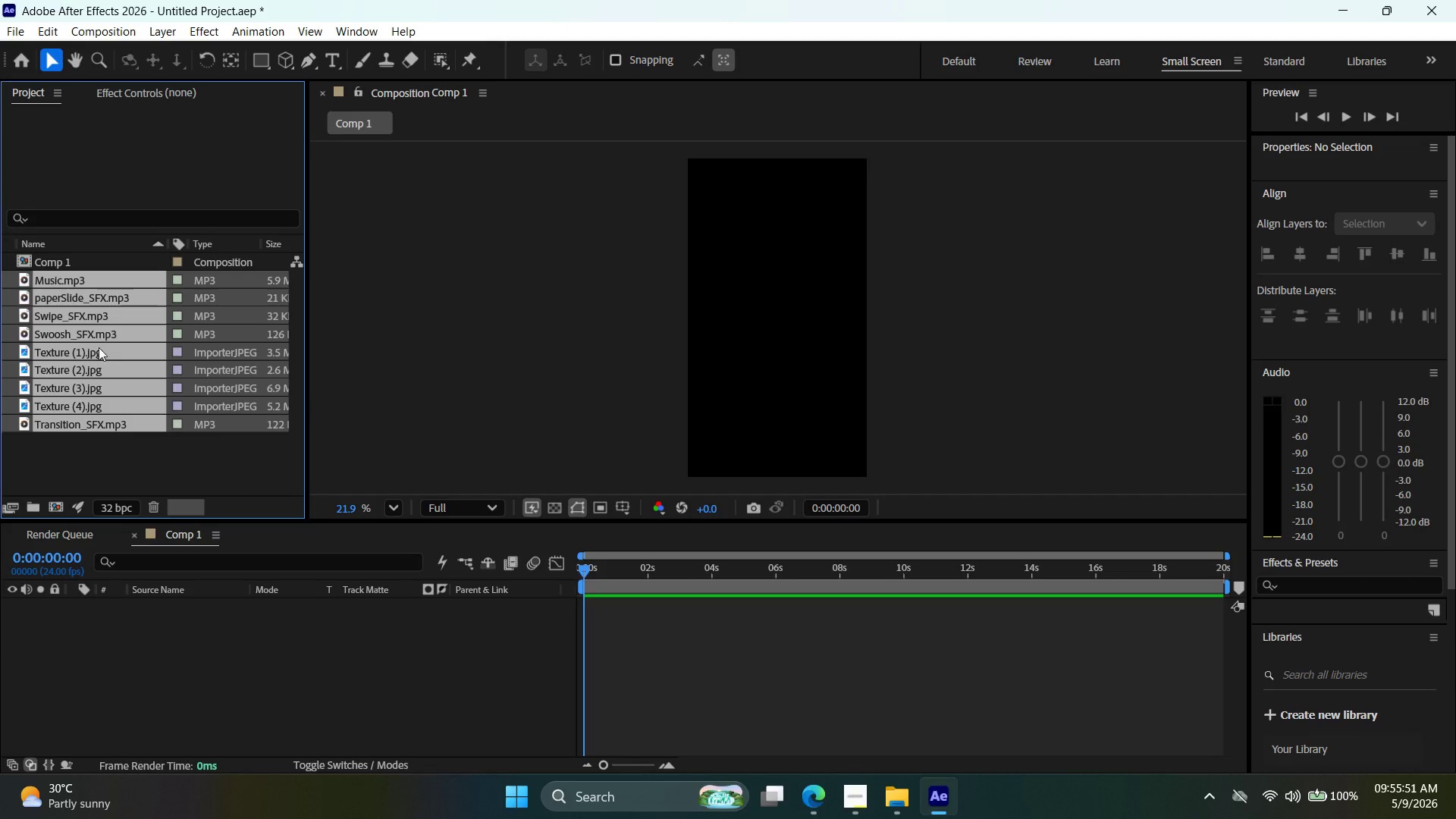 
wait(27.42)
 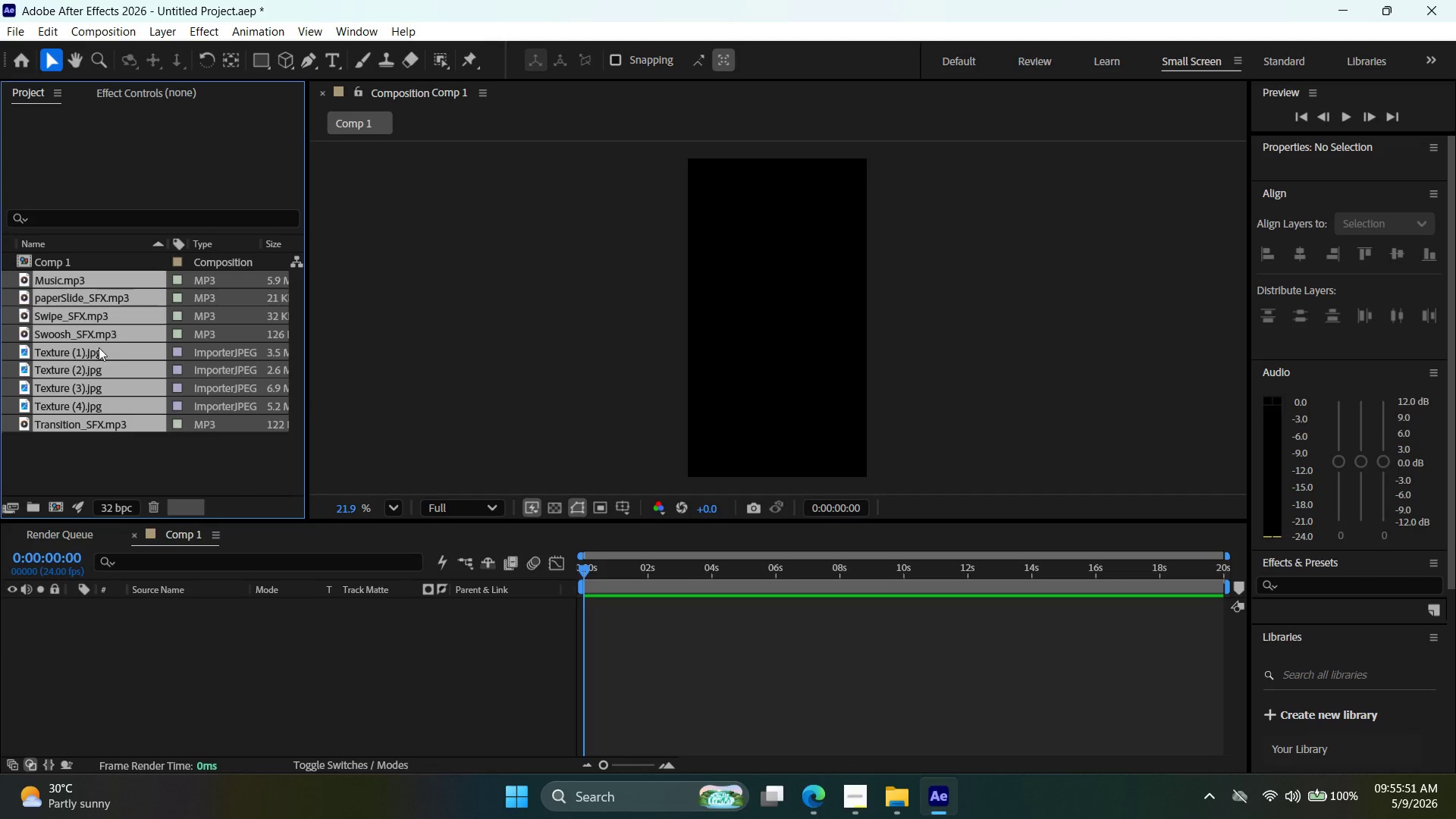 
left_click([846, 802])